 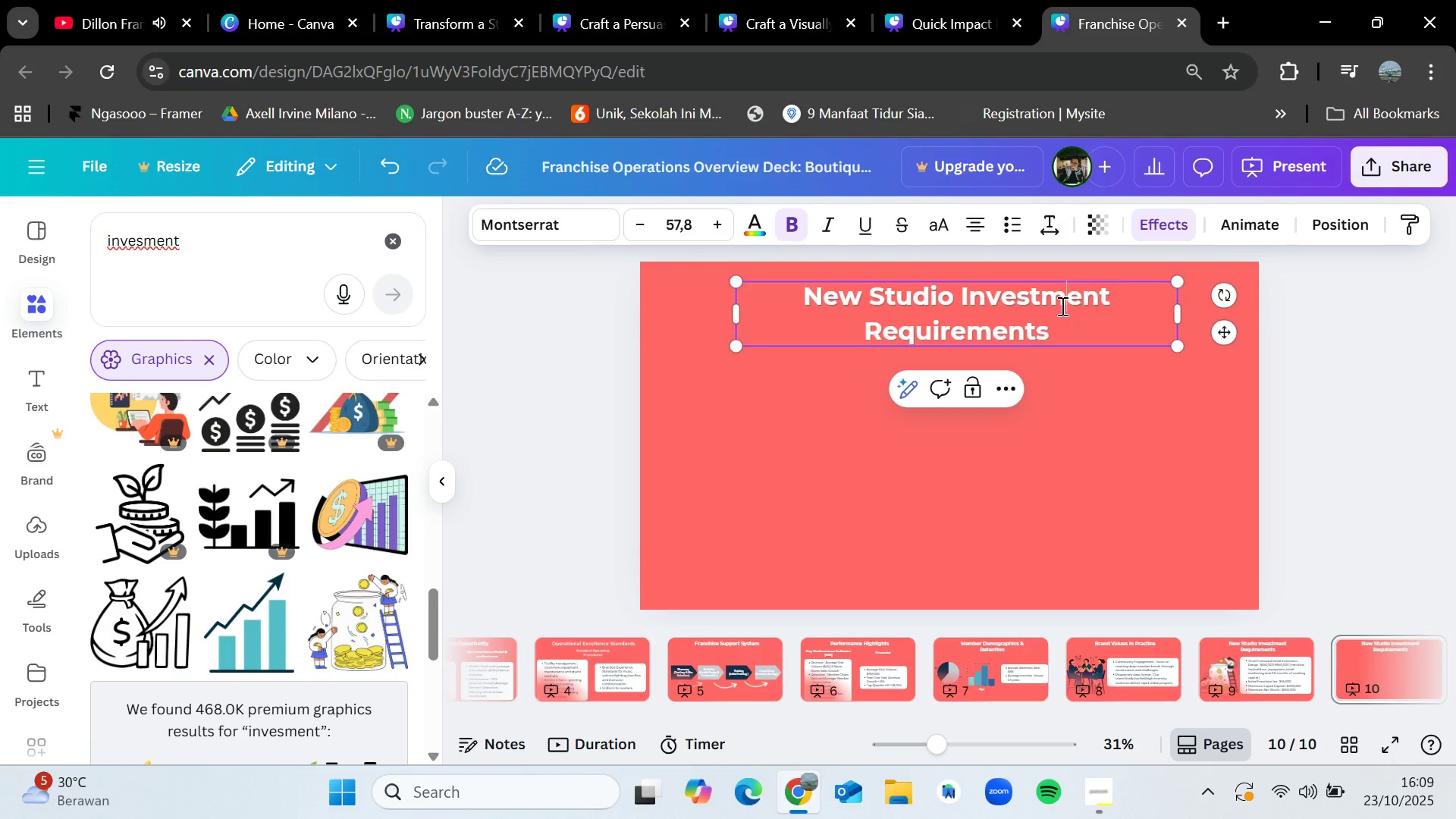 
key(Control+ControlLeft)
 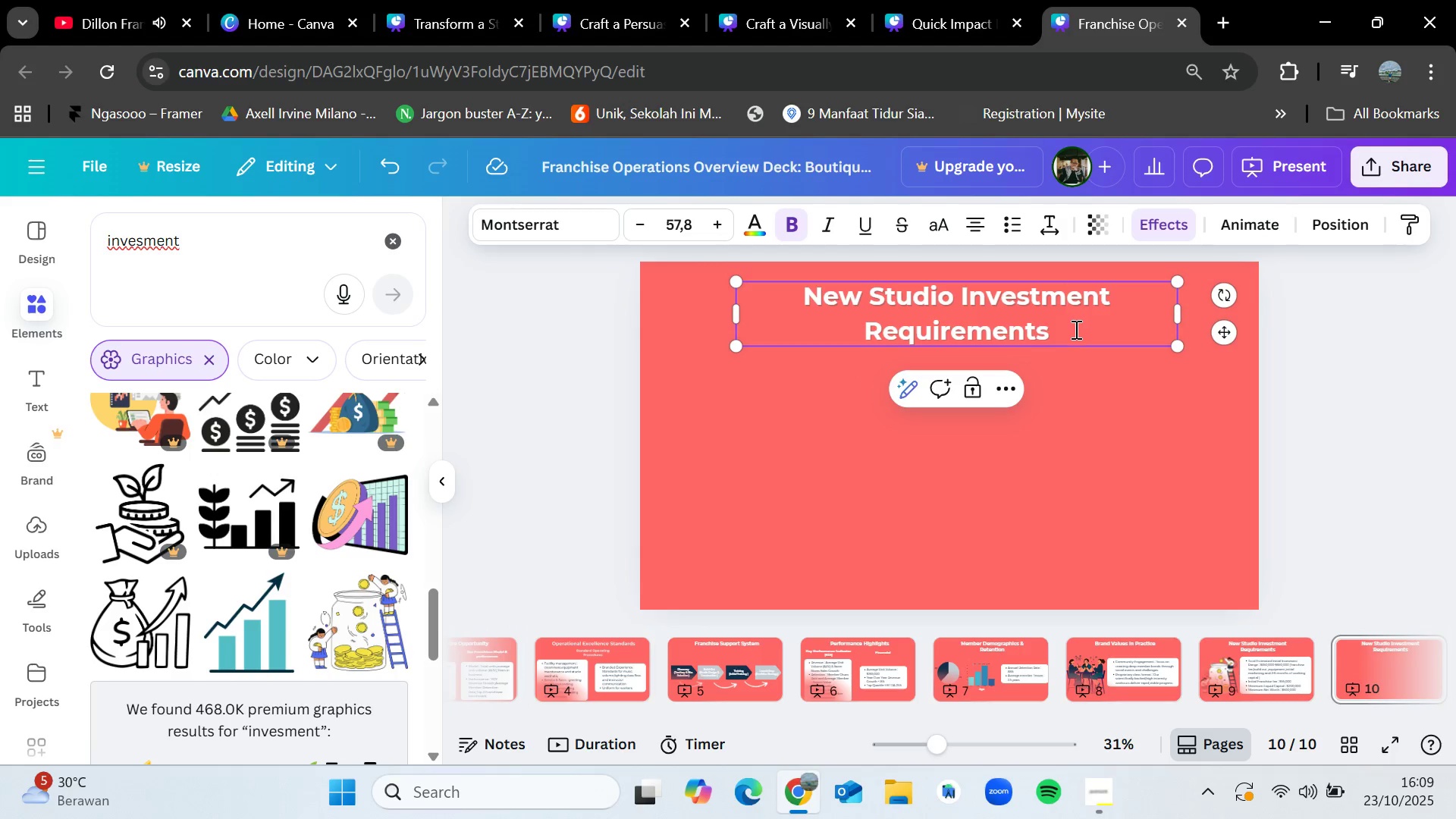 
left_click_drag(start_coordinate=[1075, 329], to_coordinate=[802, 294])
 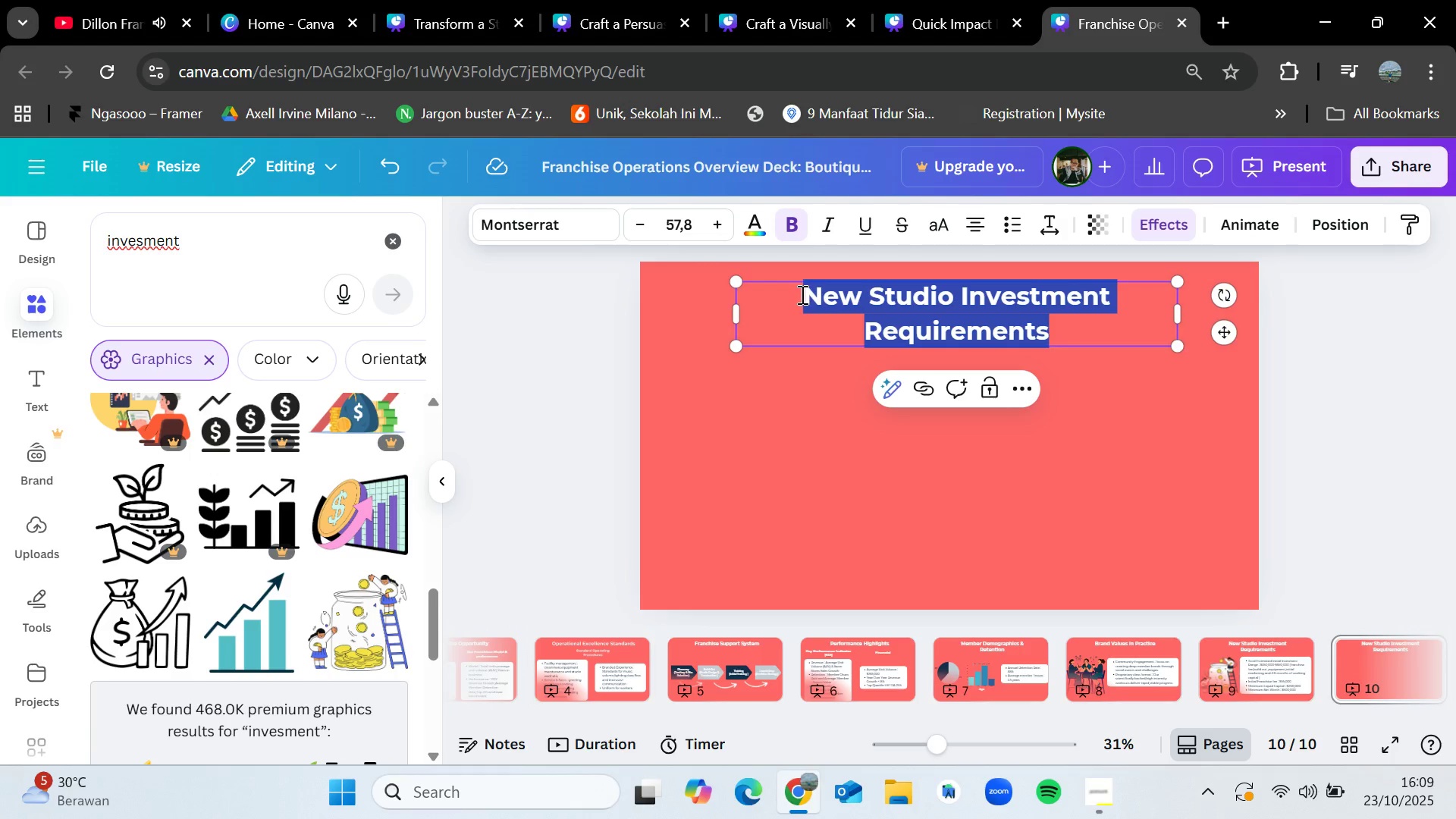 
key(Control+V)
 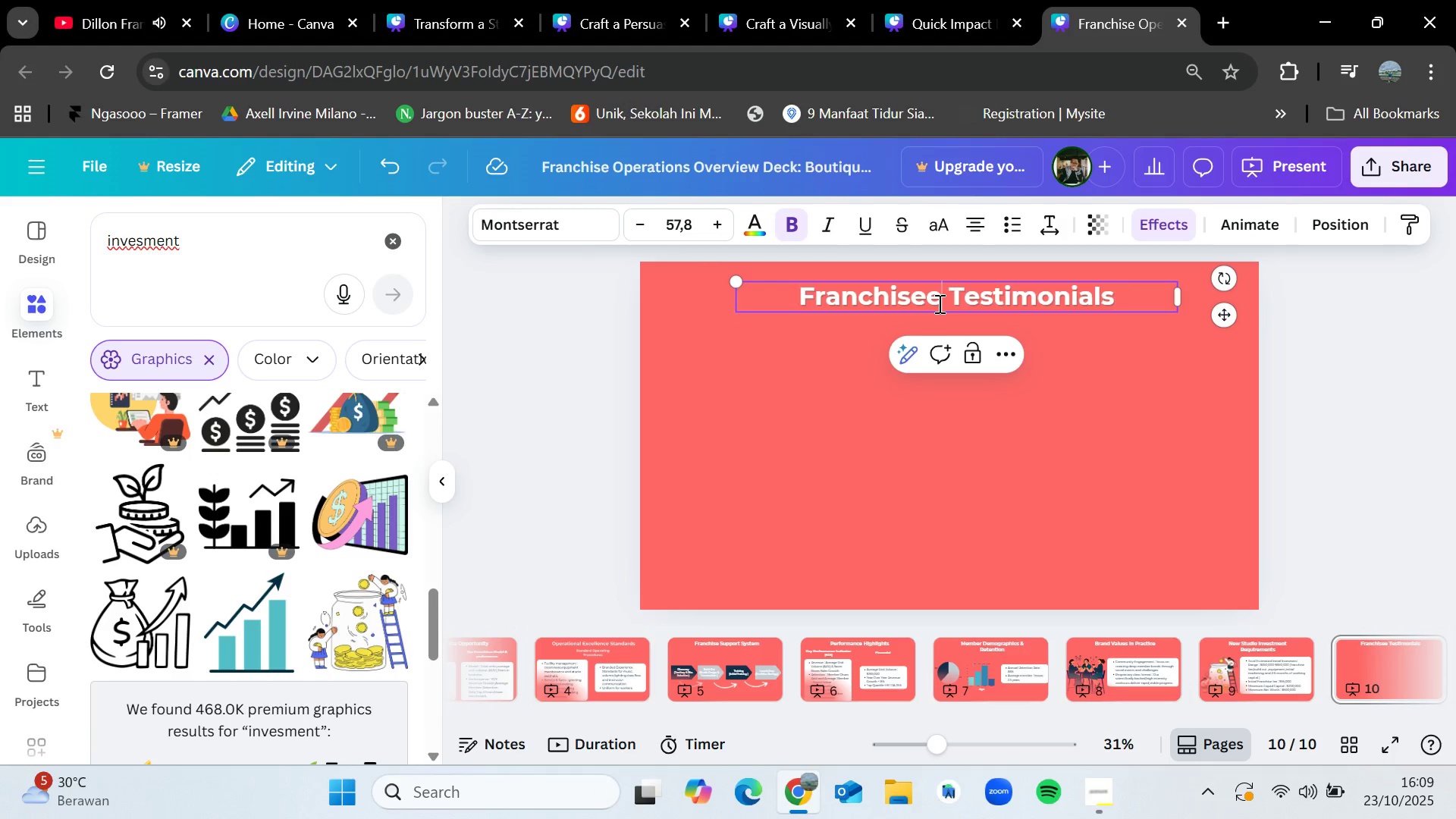 
key(Backspace)
 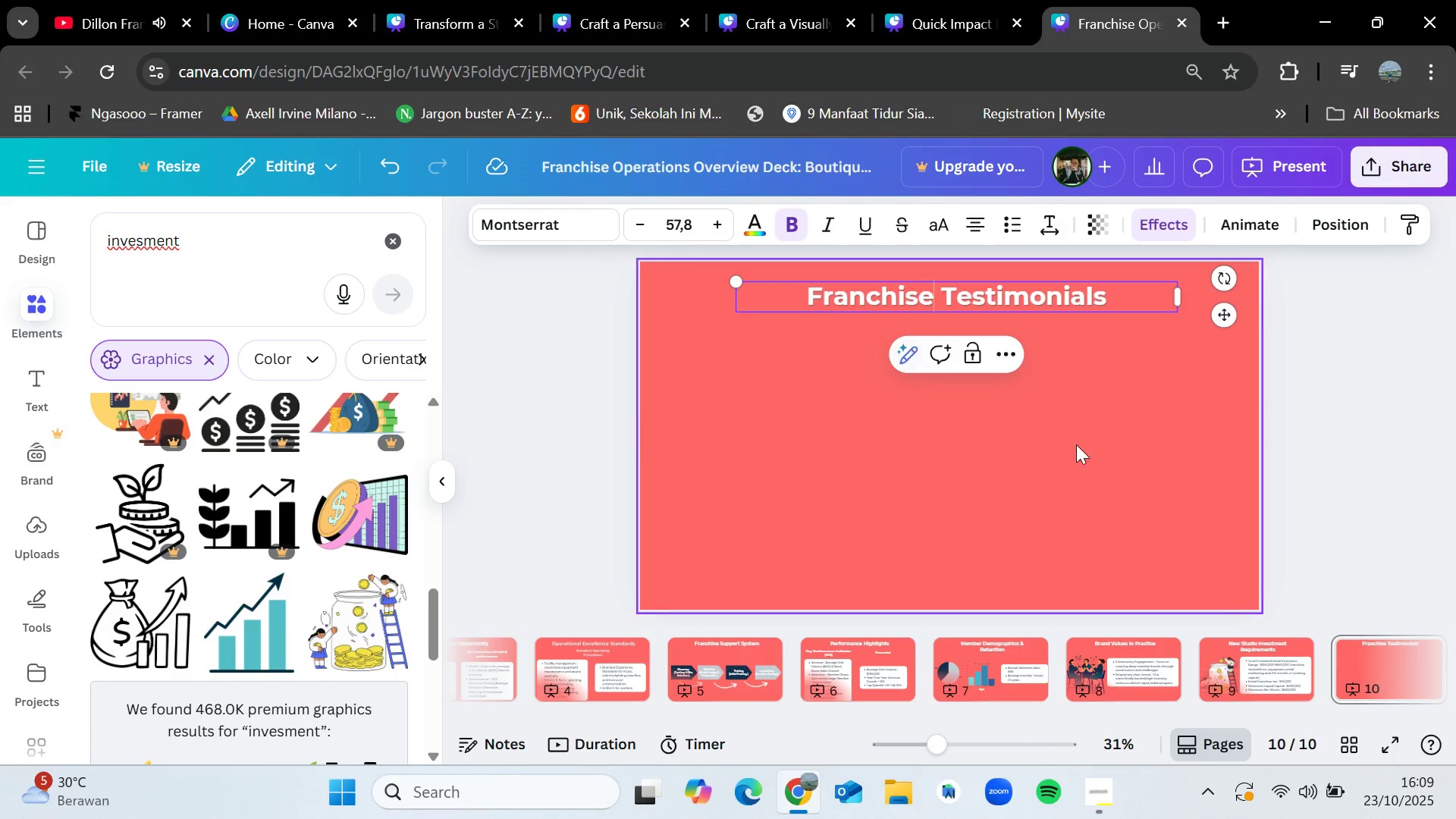 
left_click([1074, 453])
 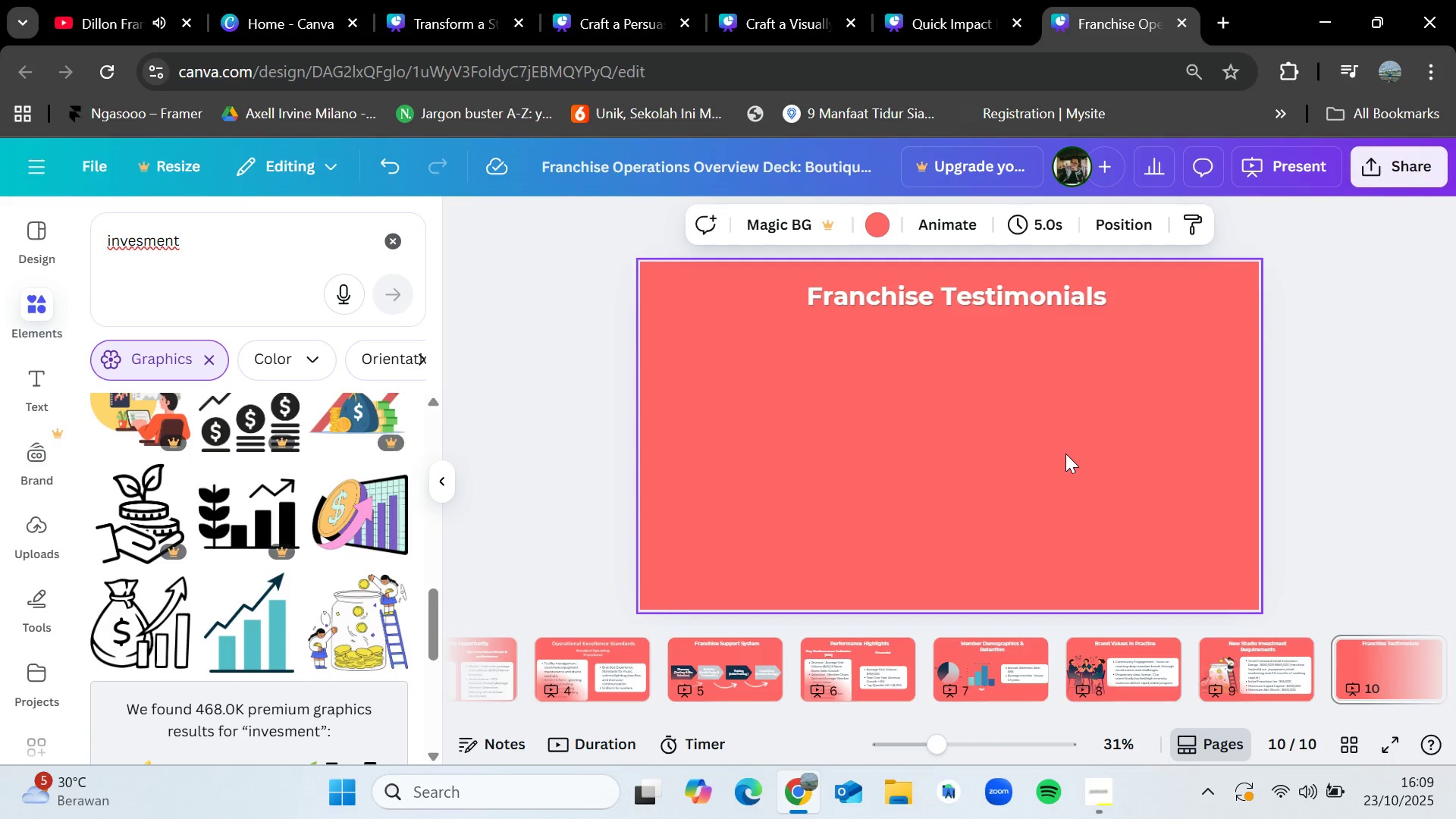 
wait(42.49)
 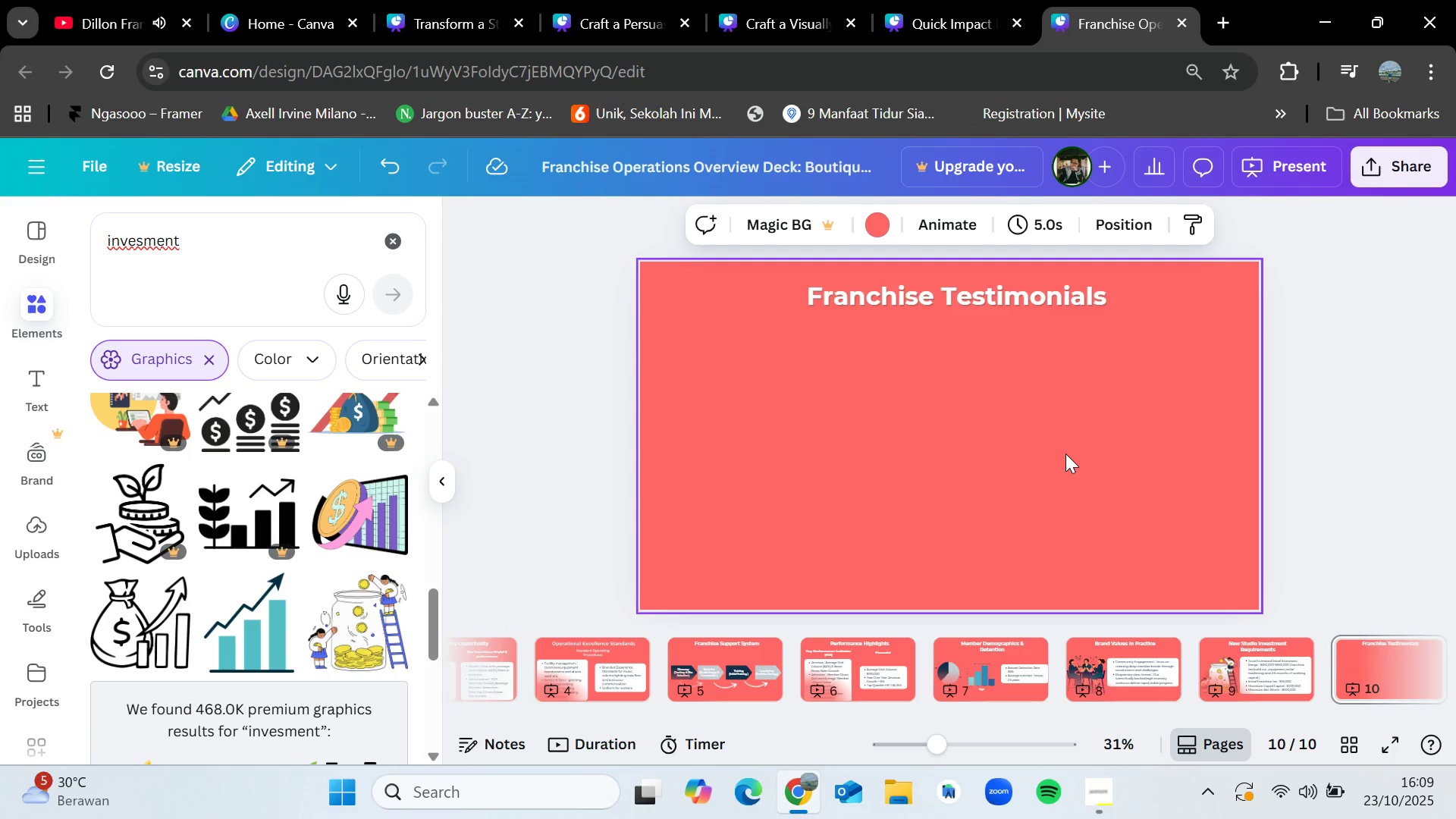 
left_click([976, 0])
 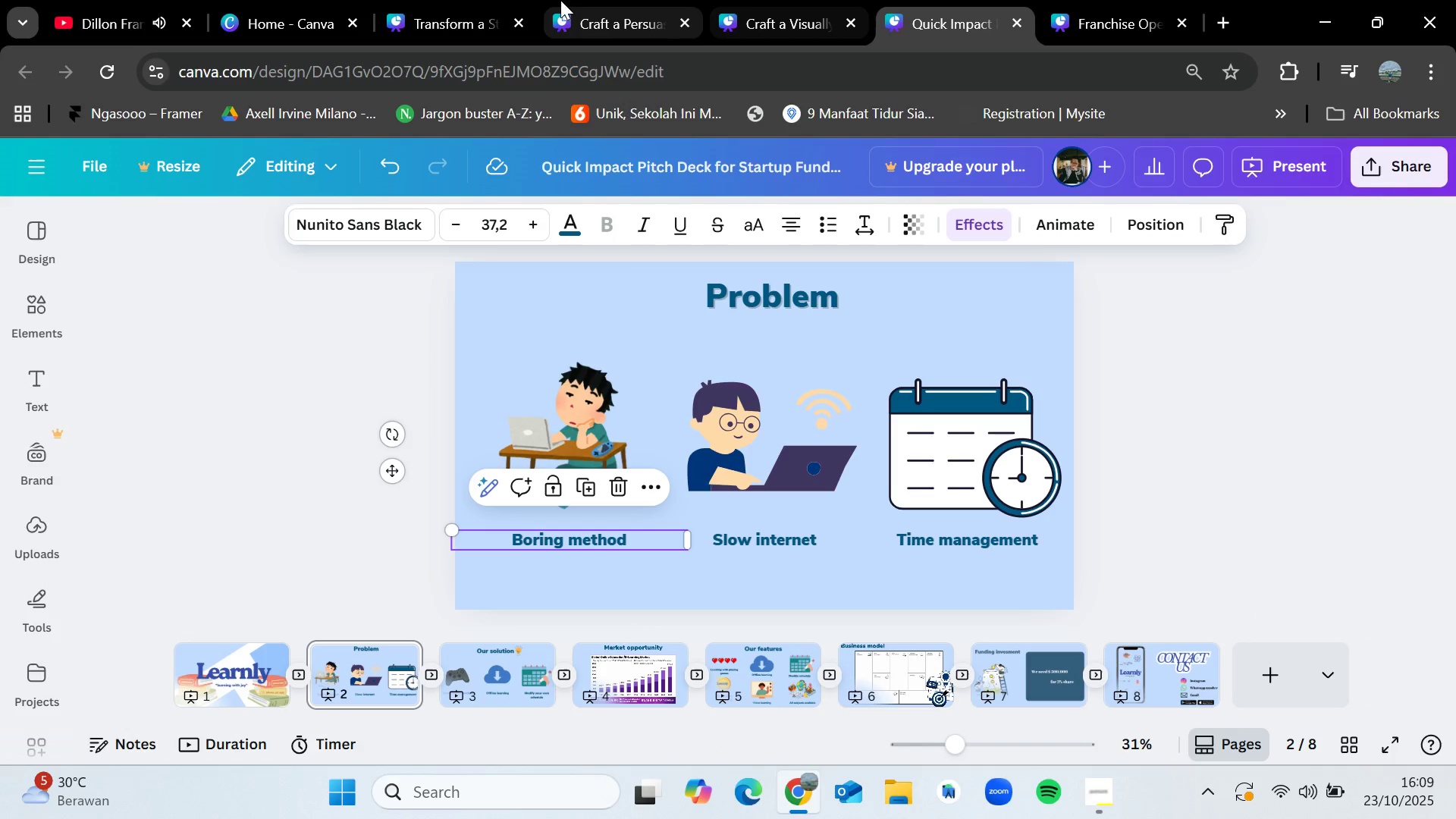 
left_click([451, 0])
 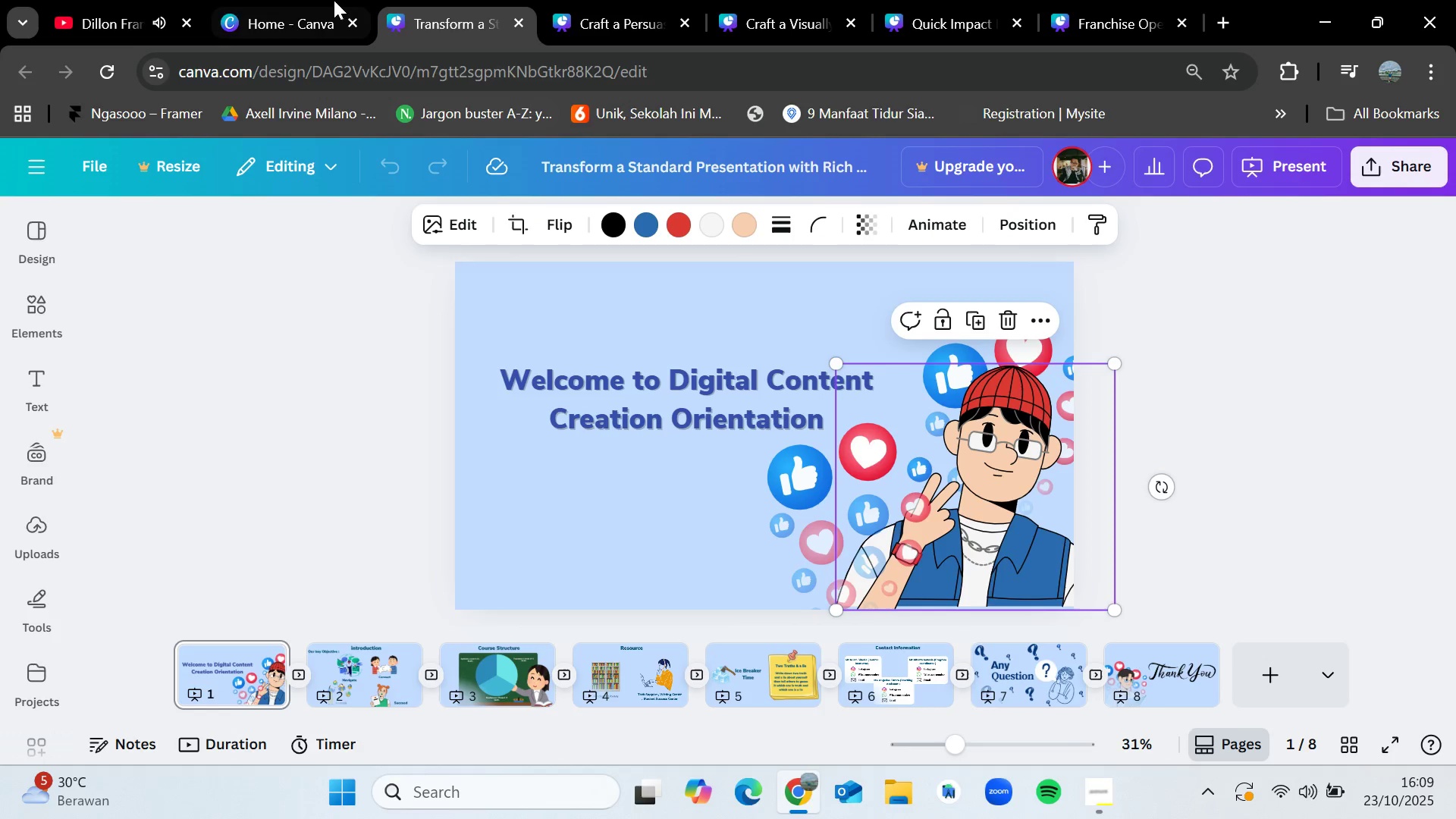 
left_click([318, 0])
 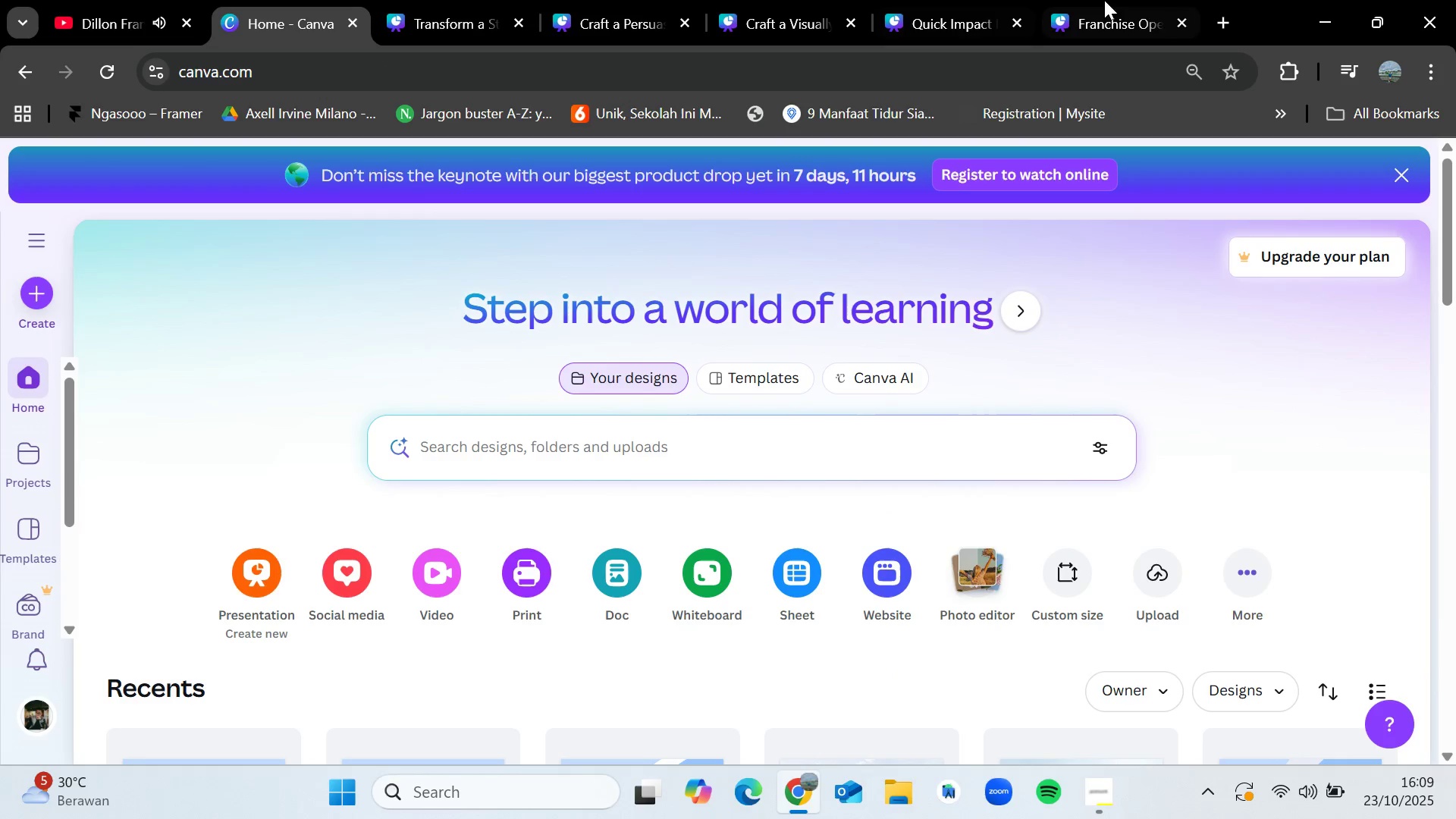 
left_click([1125, 0])
 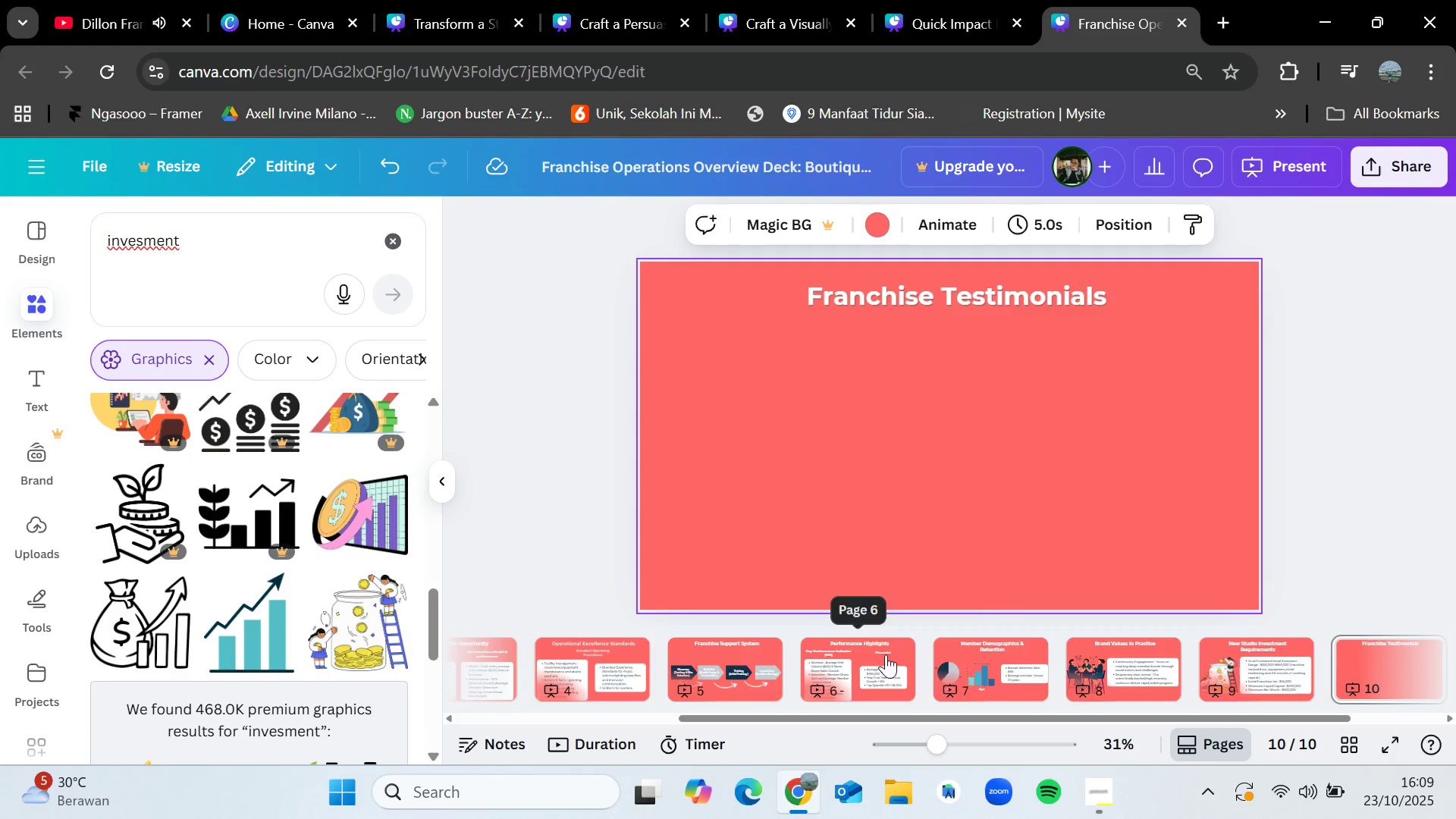 
wait(7.37)
 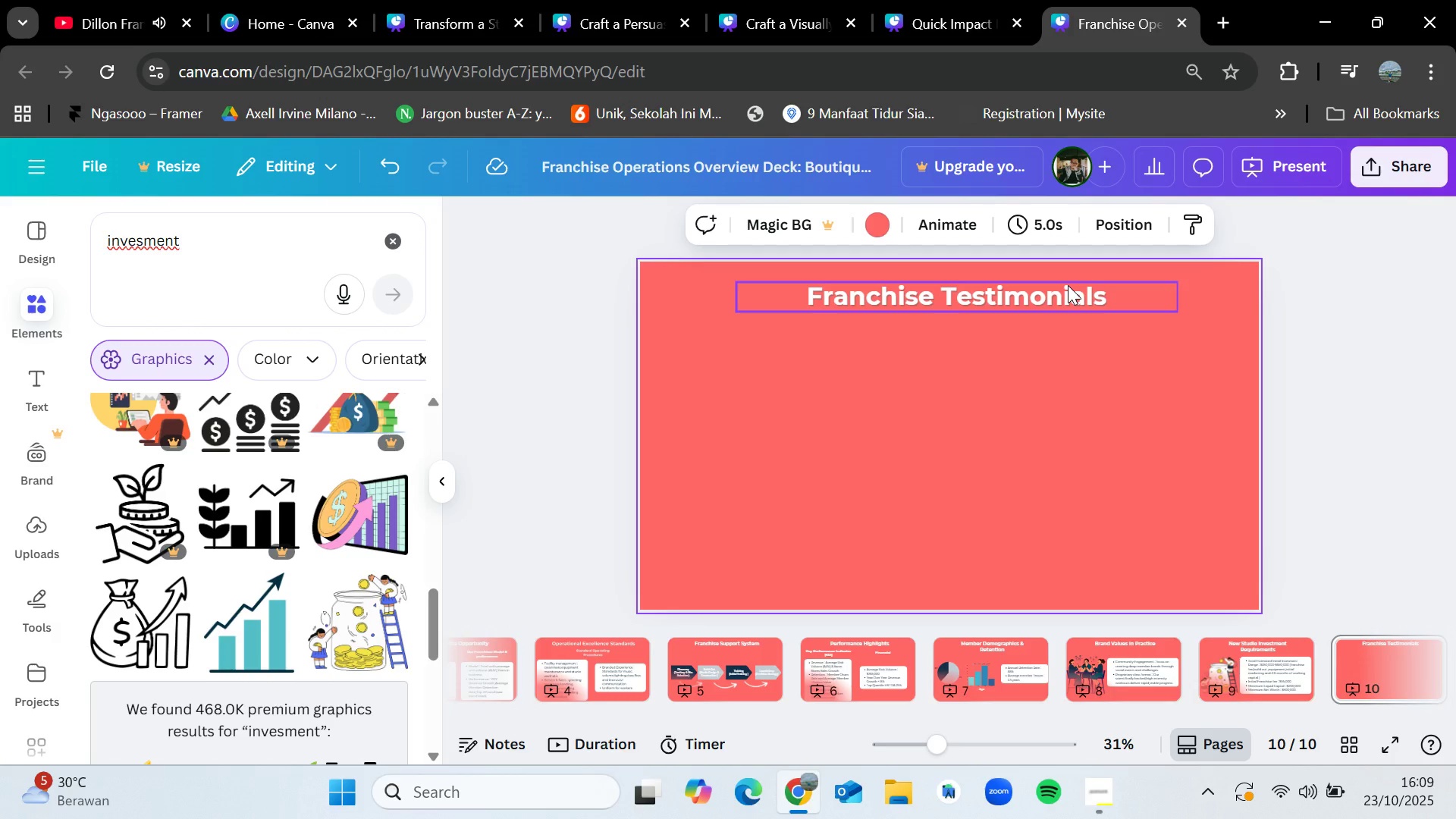 
left_click([629, 642])
 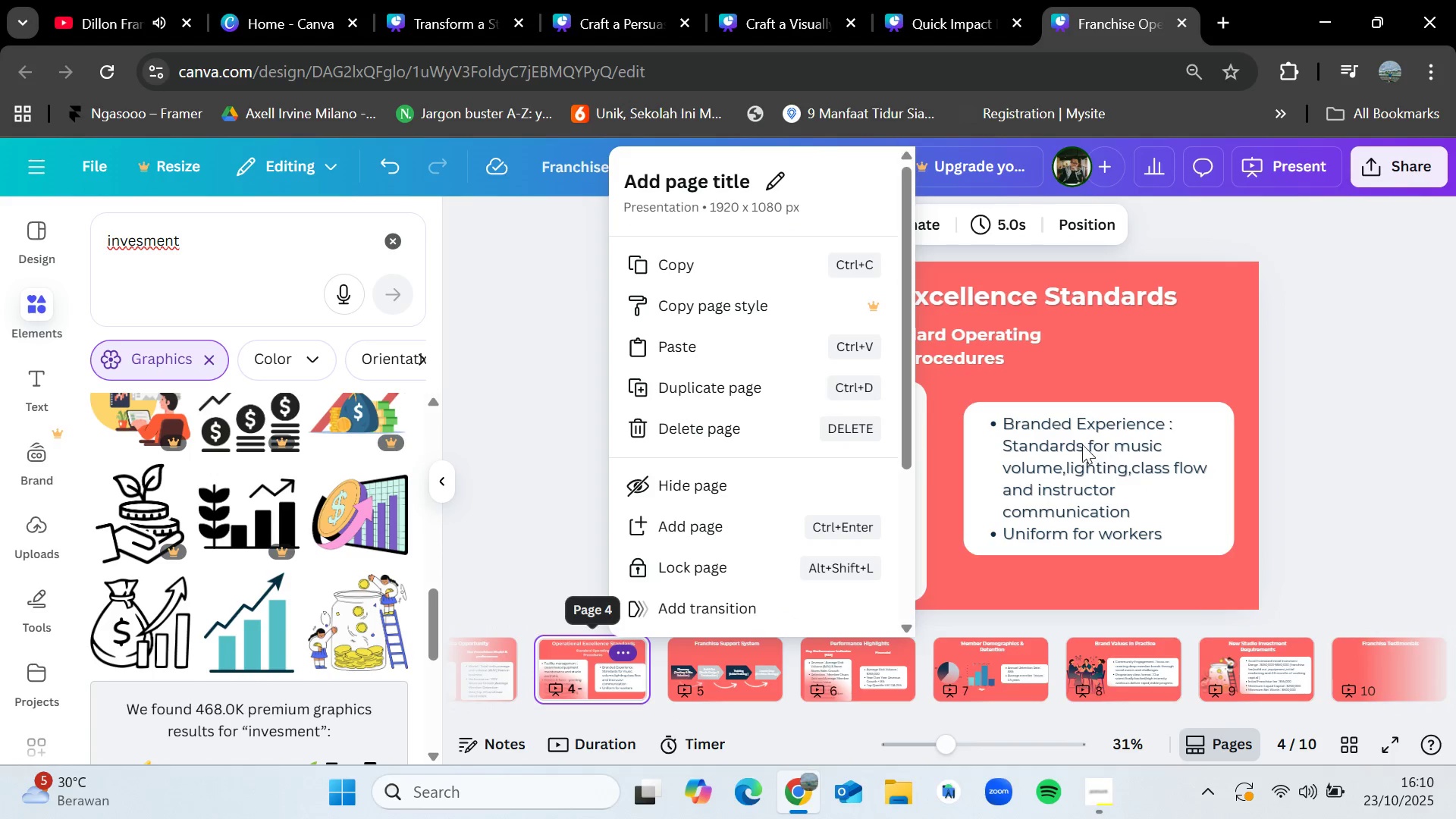 
left_click([1091, 444])
 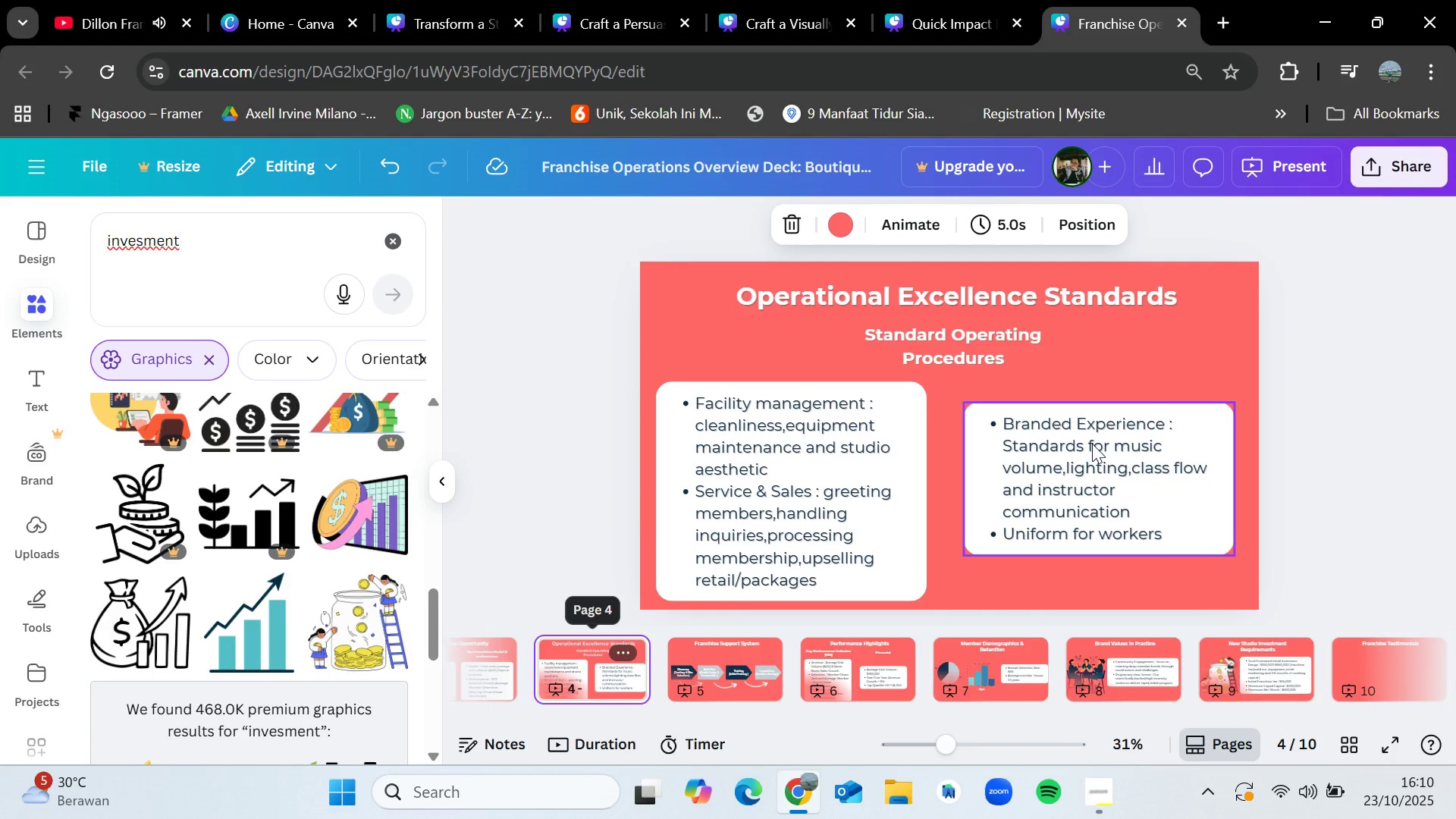 
key(Control+C)
 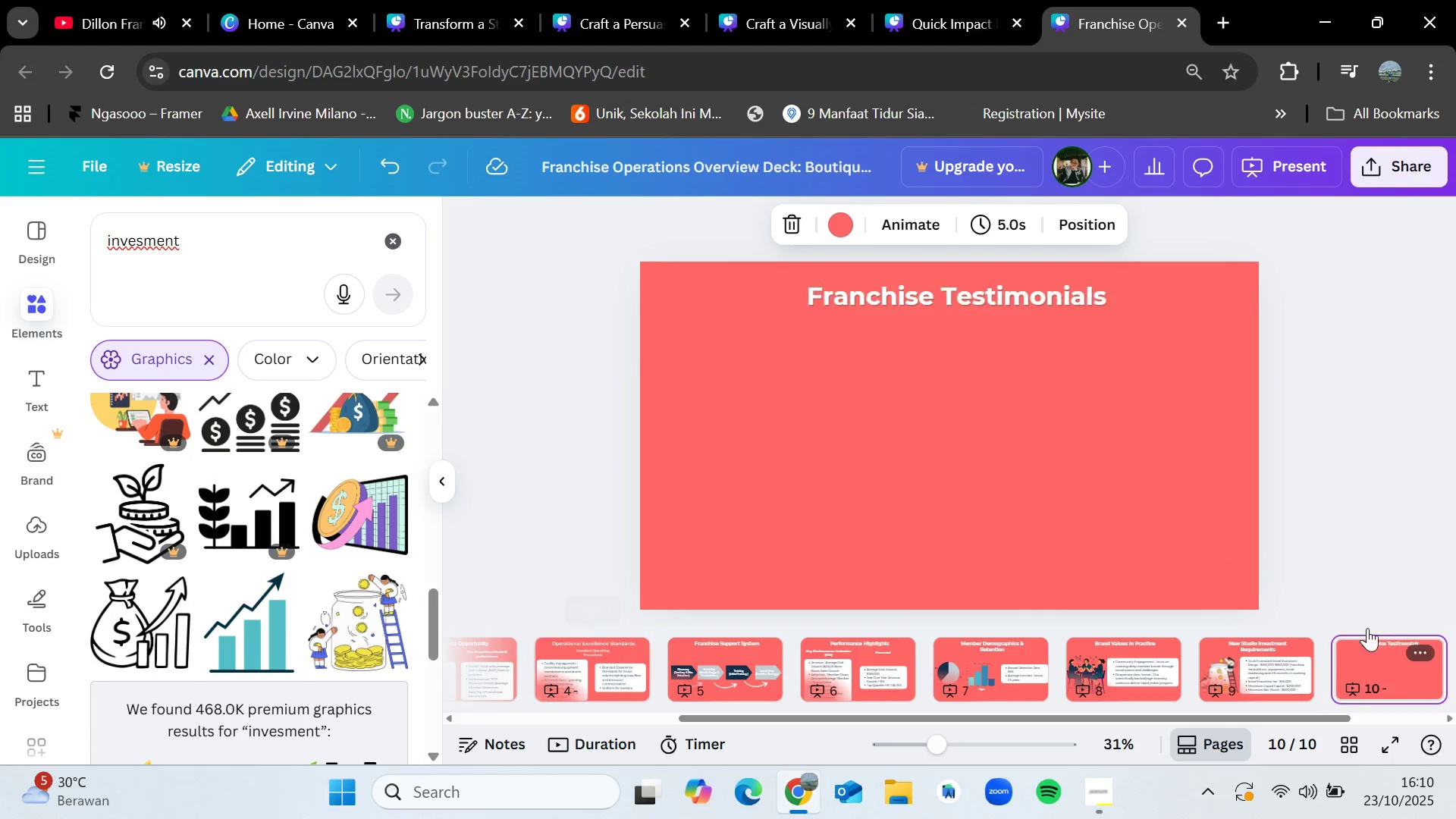 
key(Control+V)
 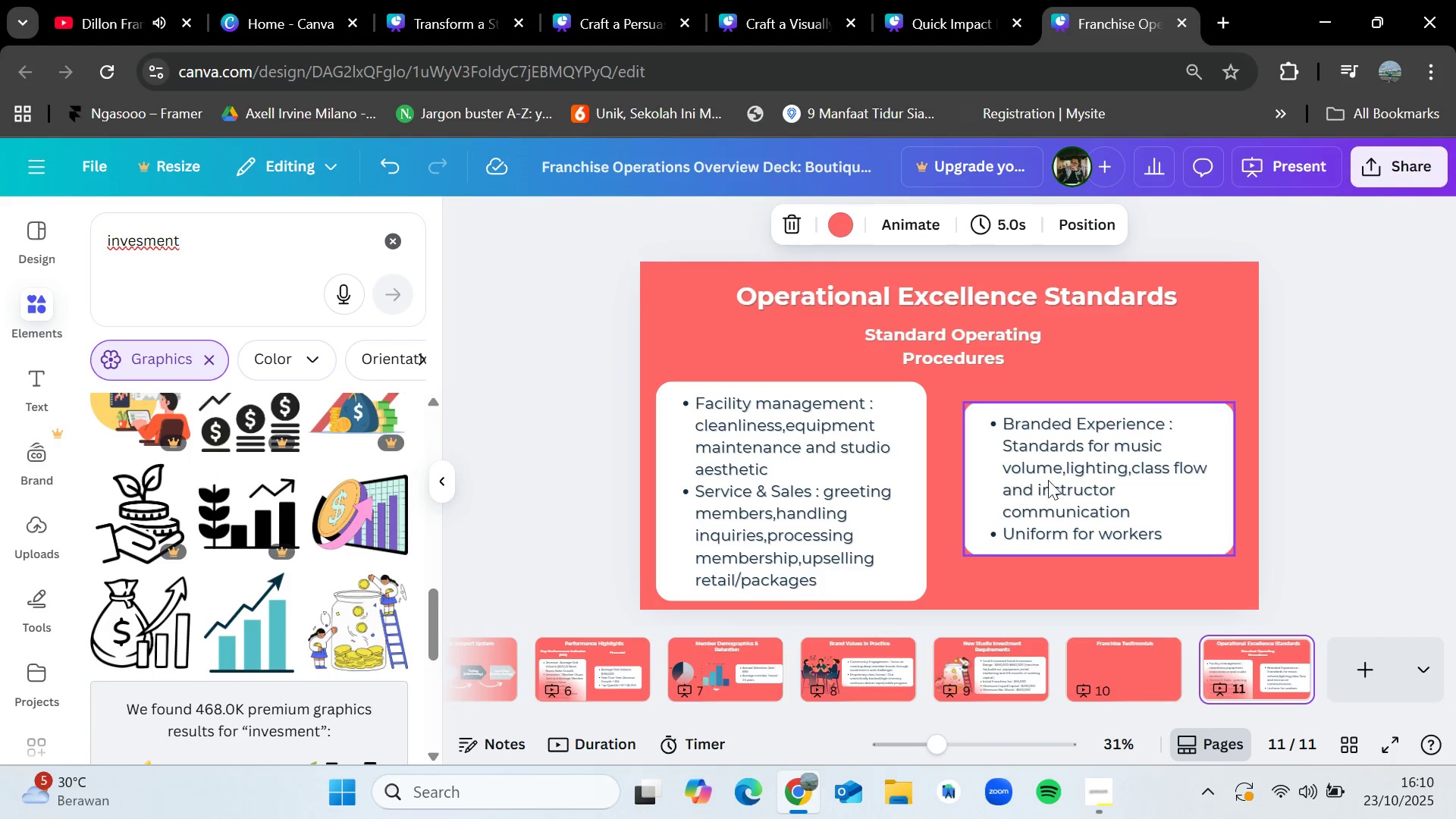 
key(Control+Z)
 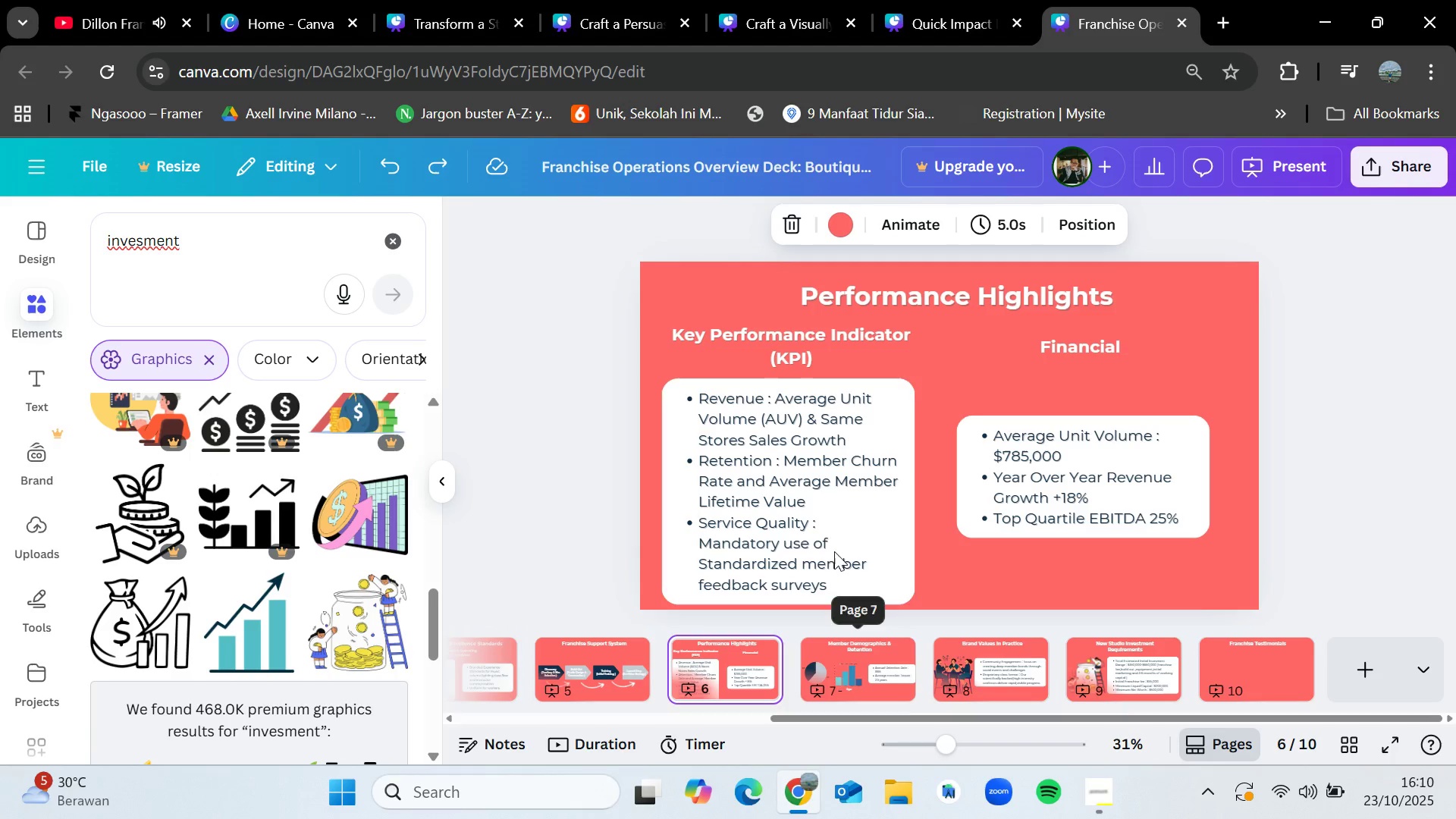 
left_click([1089, 513])
 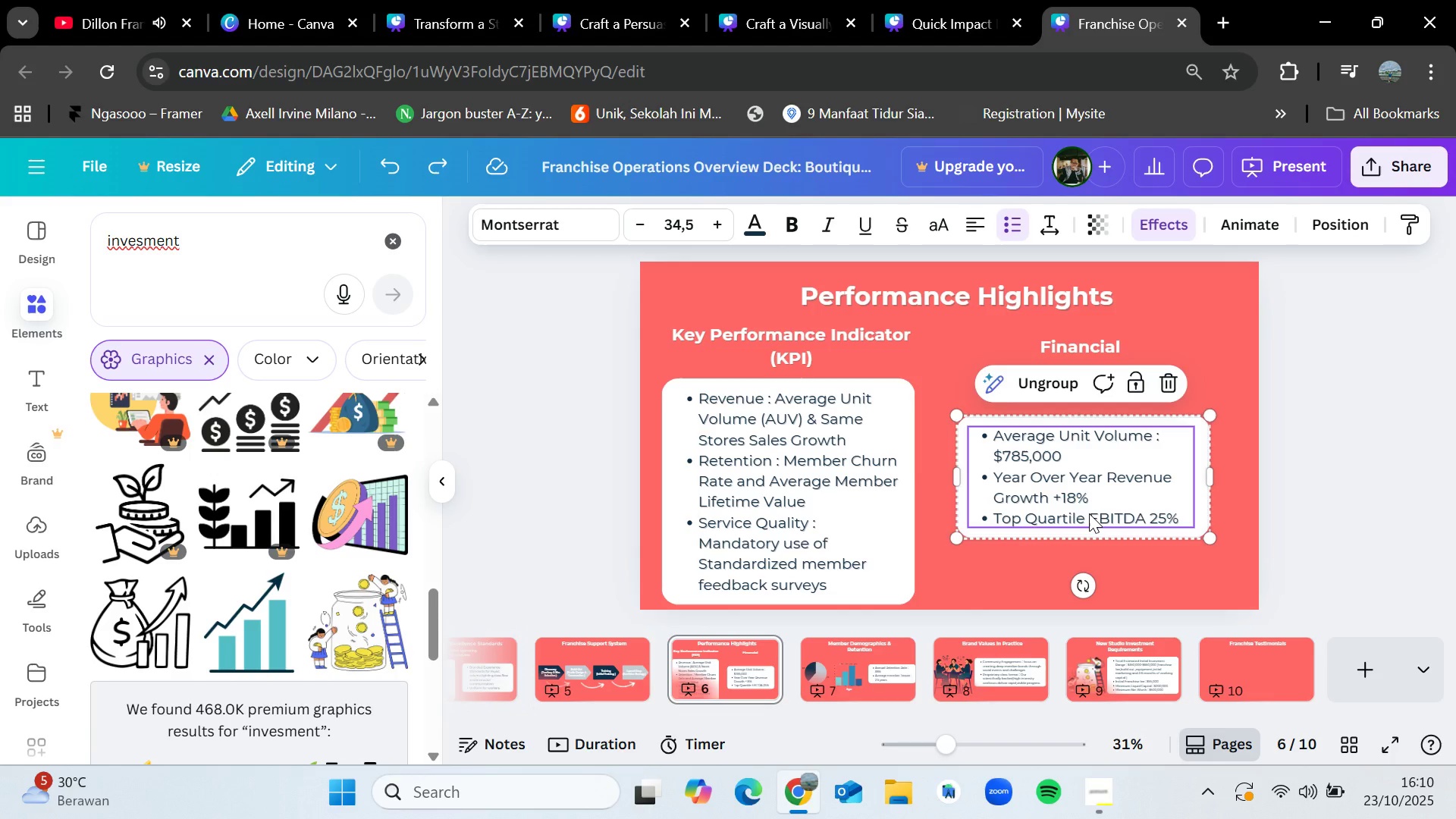 
hold_key(key=ControlLeft, duration=0.48)
 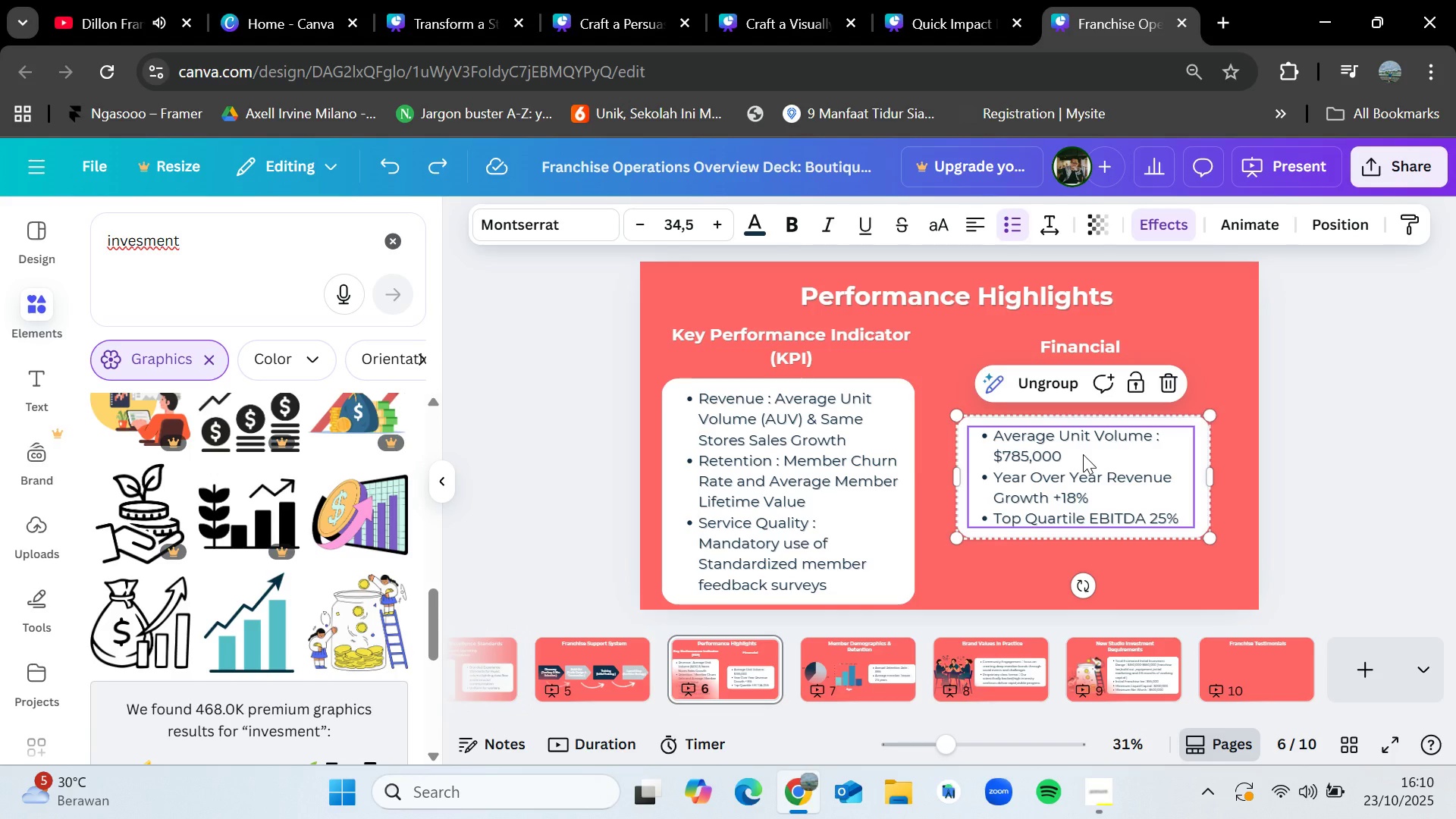 
key(Control+C)
 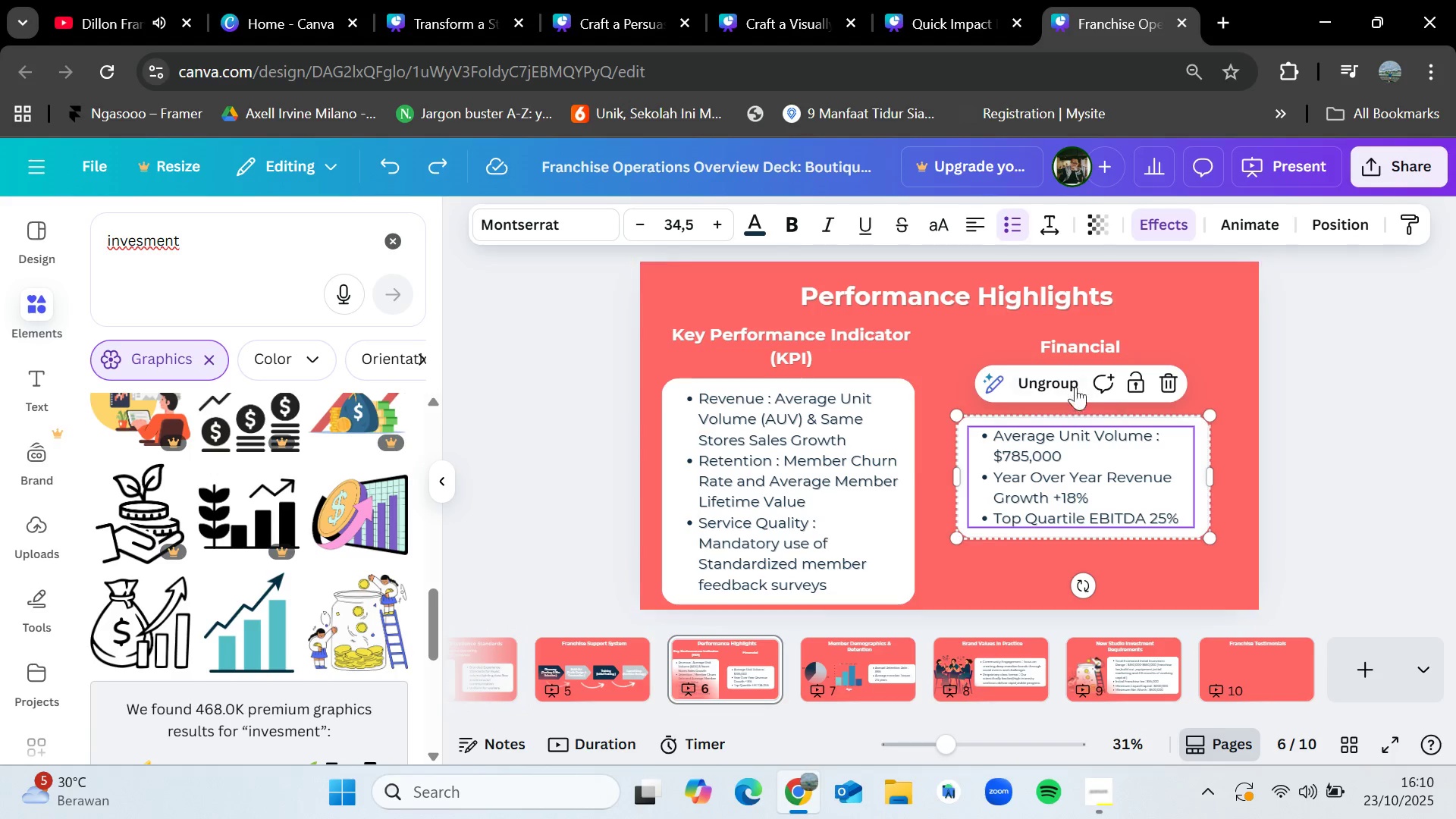 
left_click([1072, 381])
 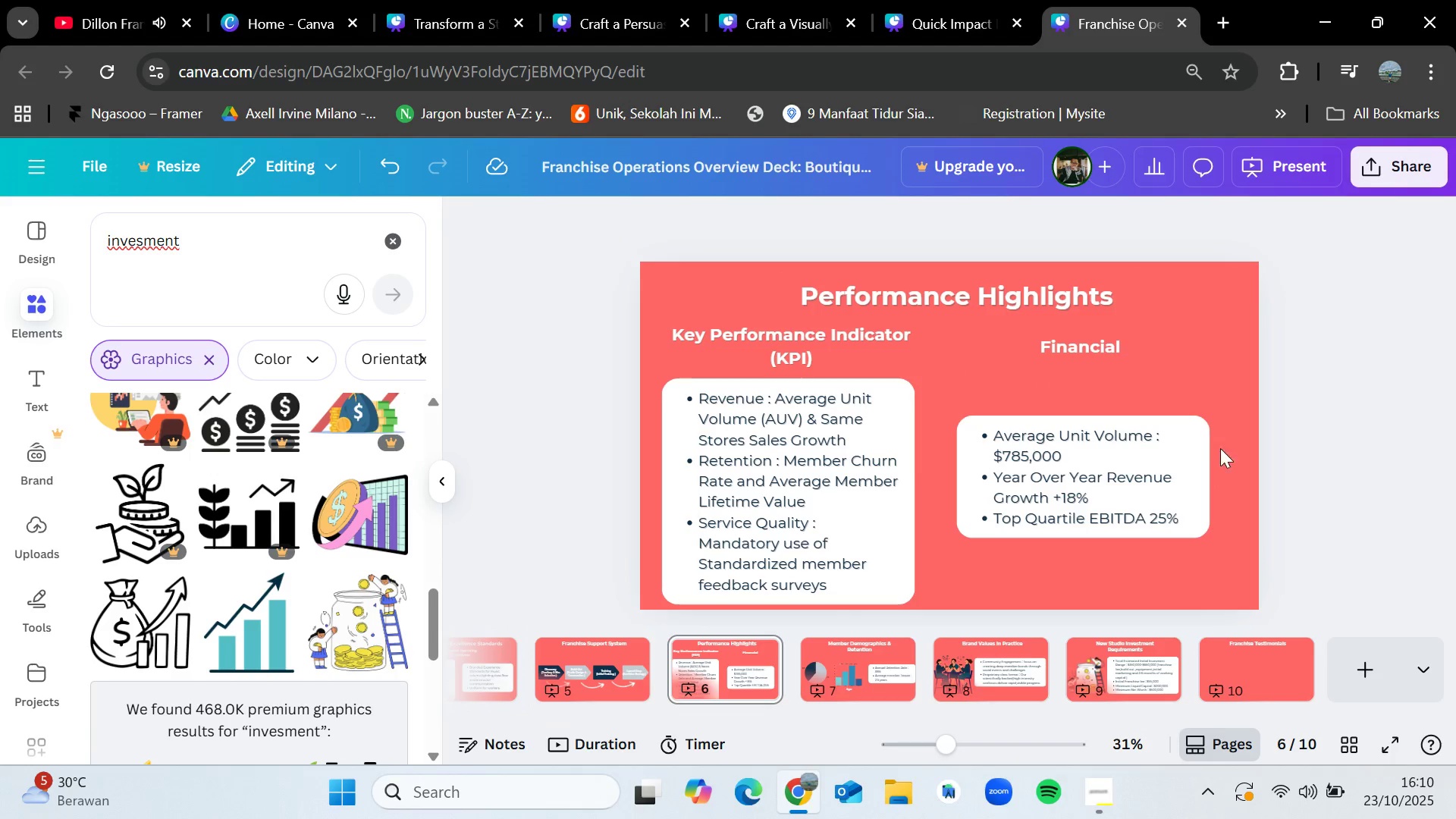 
double_click([1148, 459])
 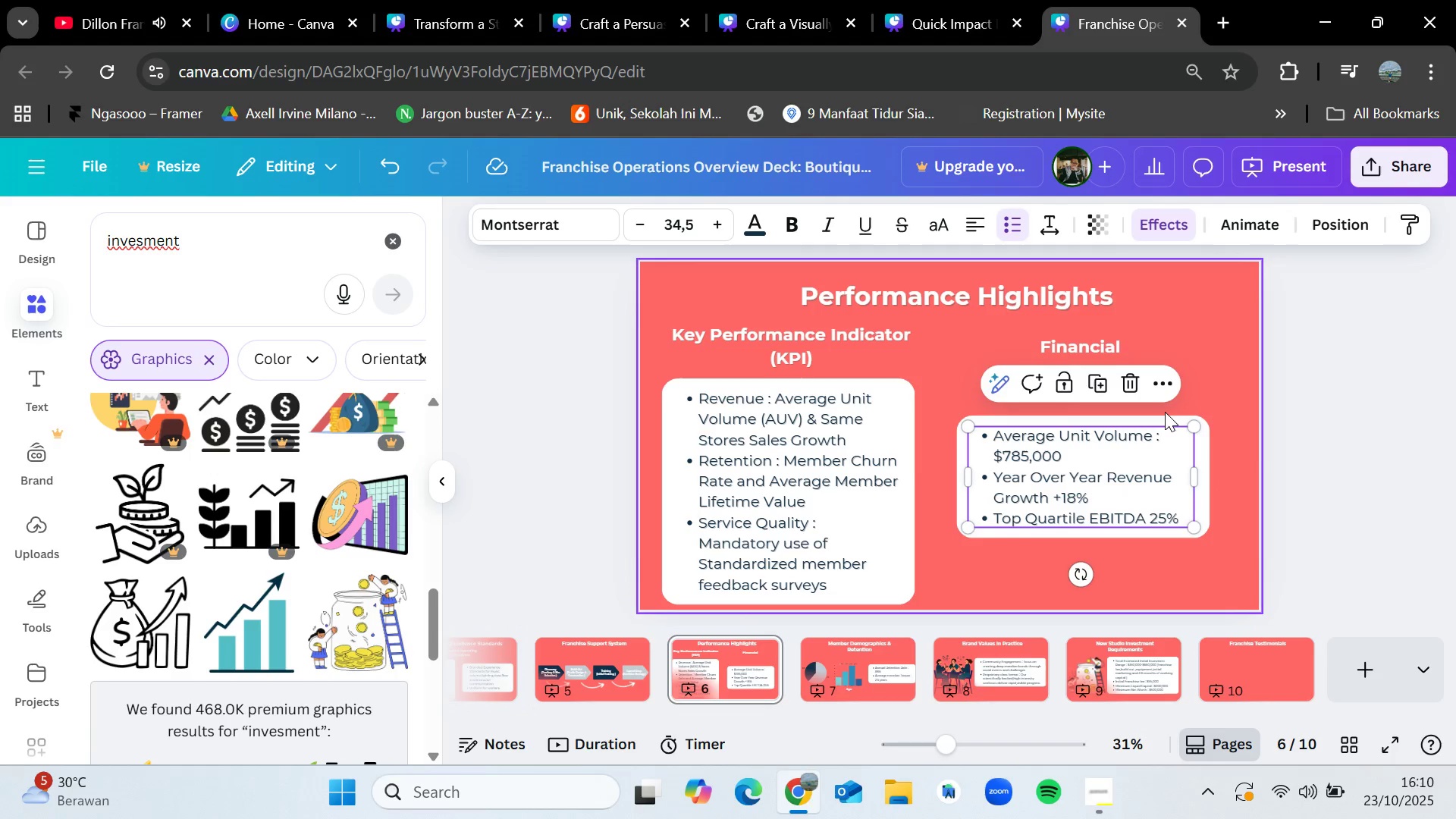 
left_click([1166, 416])
 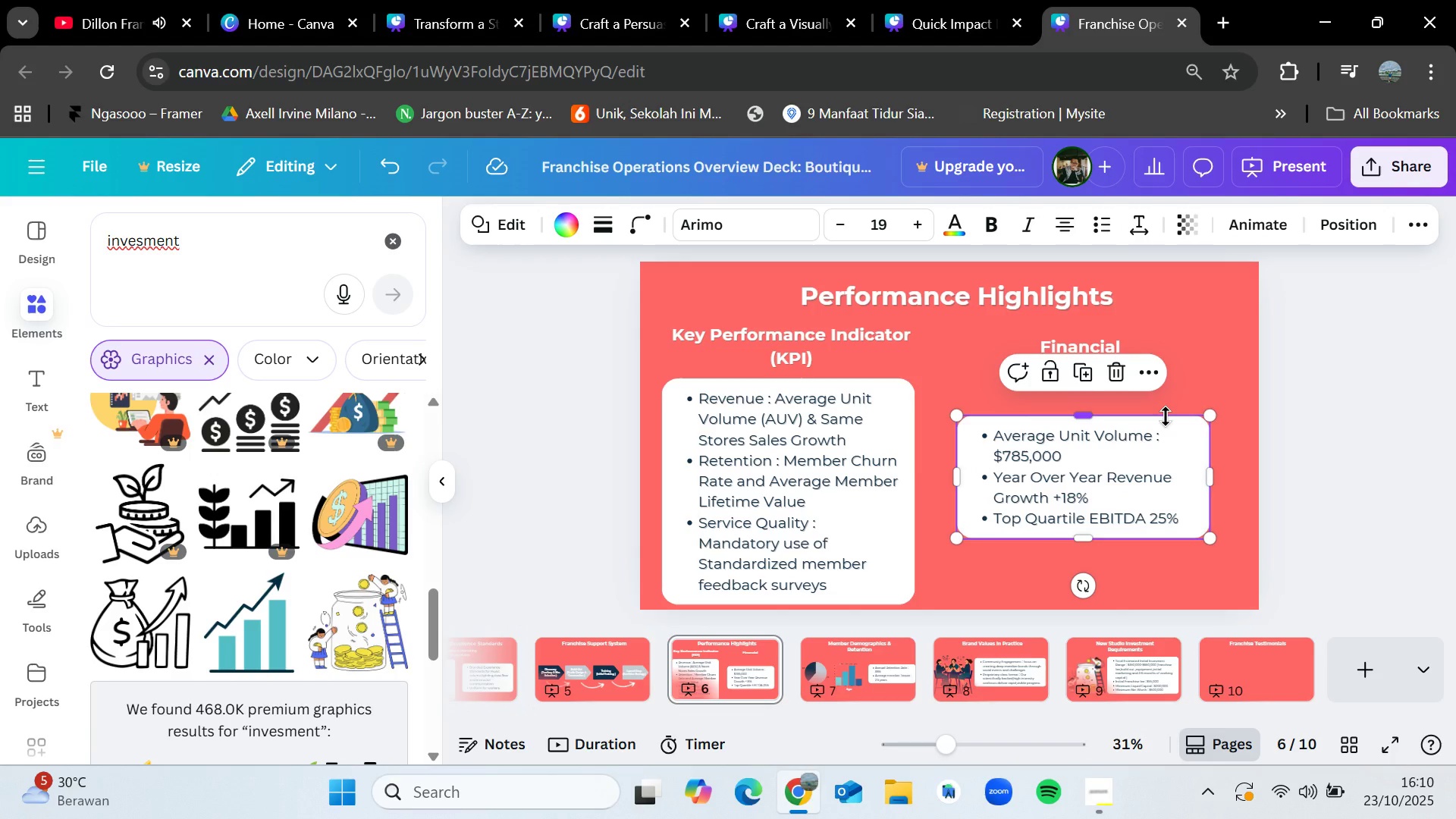 
key(Control+C)
 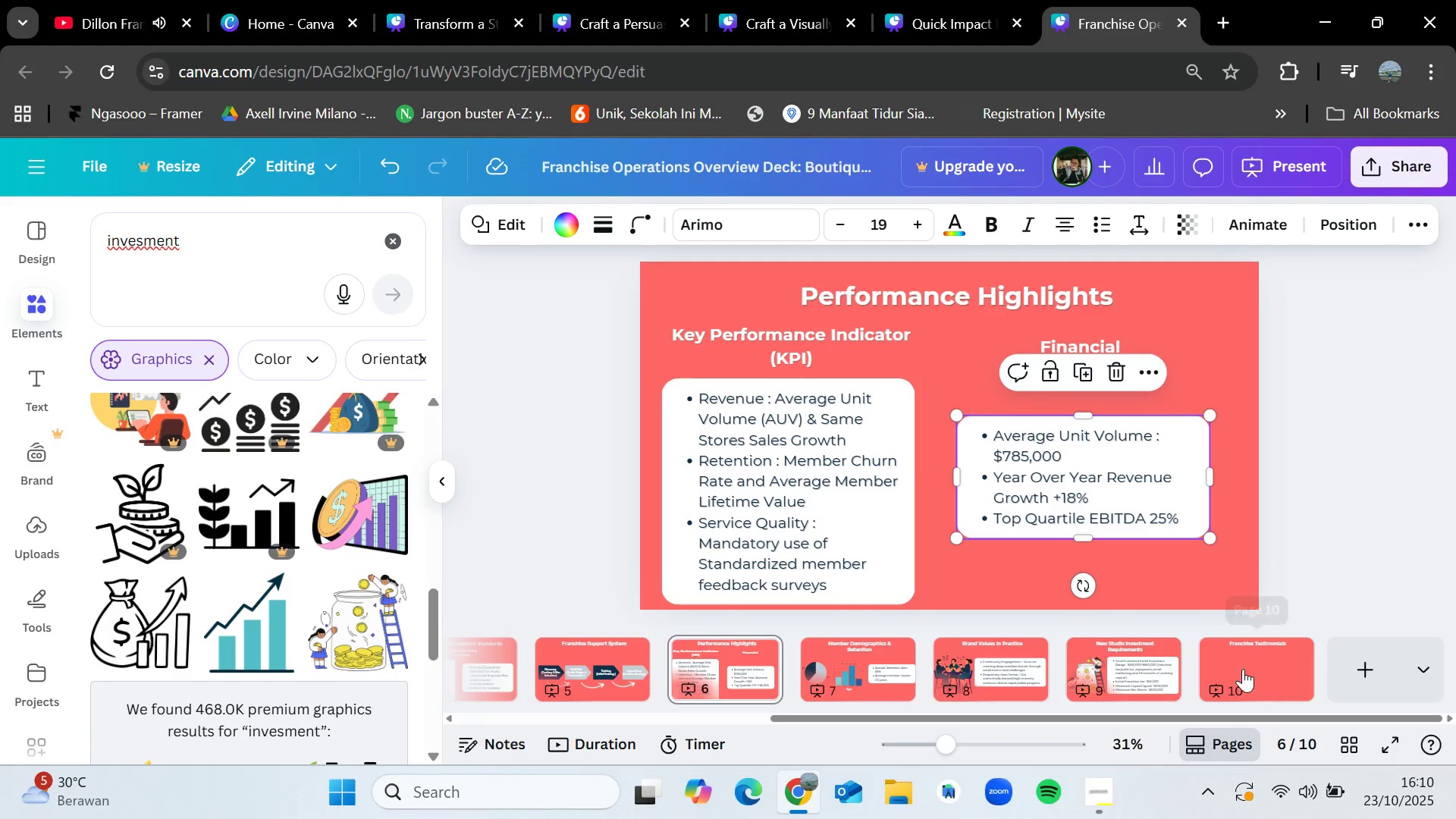 
left_click([1243, 669])
 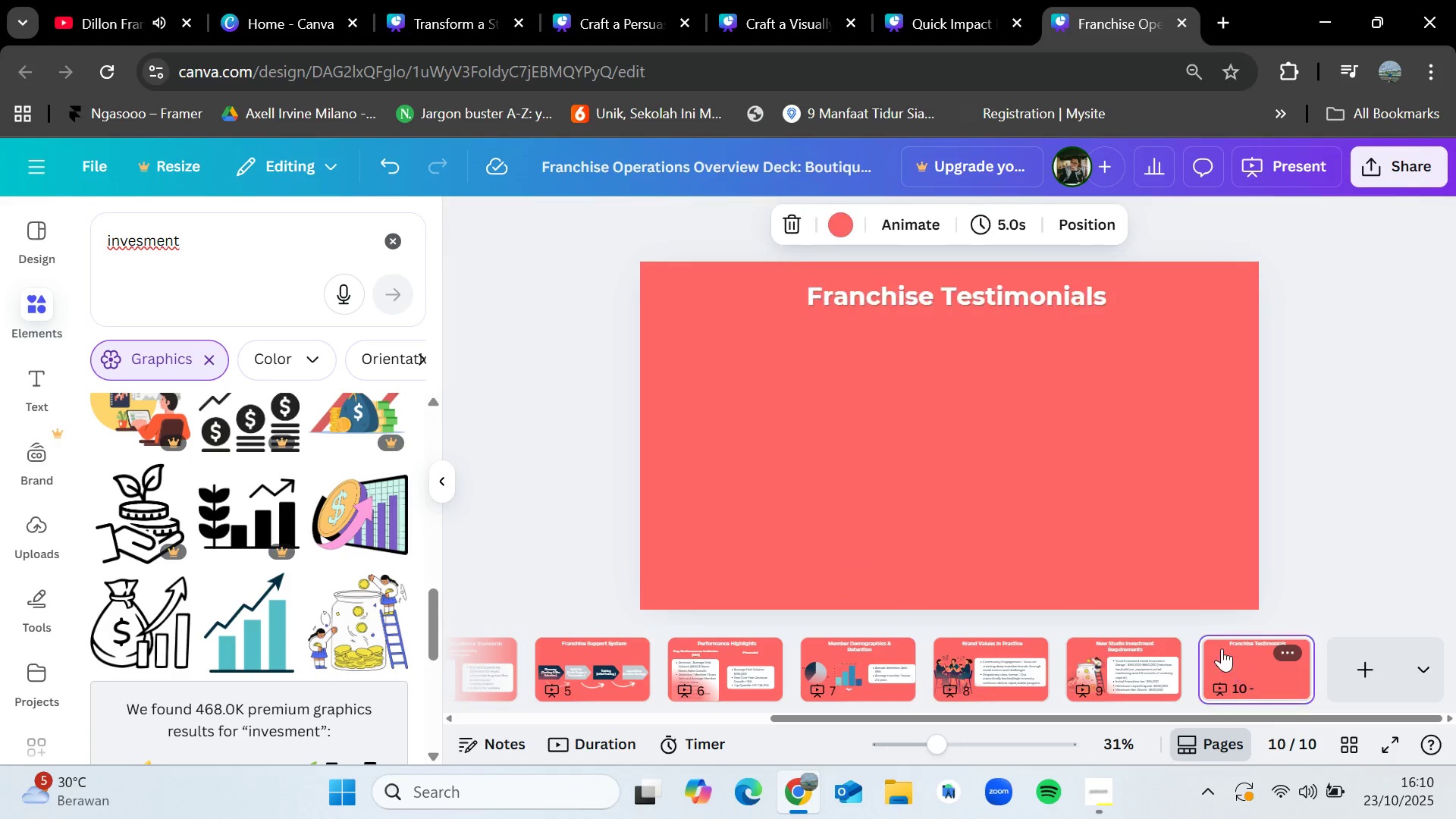 
hold_key(key=ControlLeft, duration=0.91)
 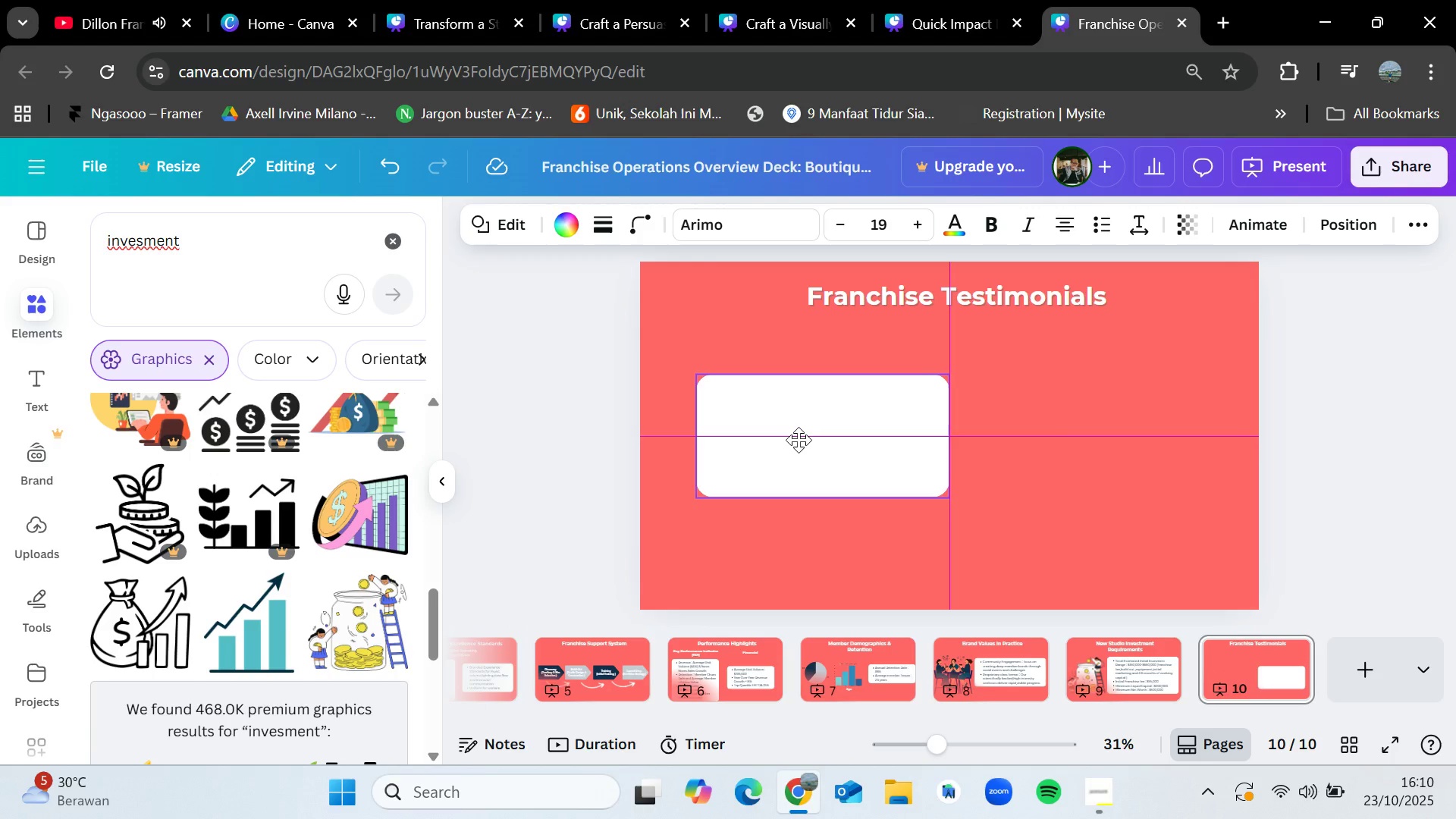 
key(V)
 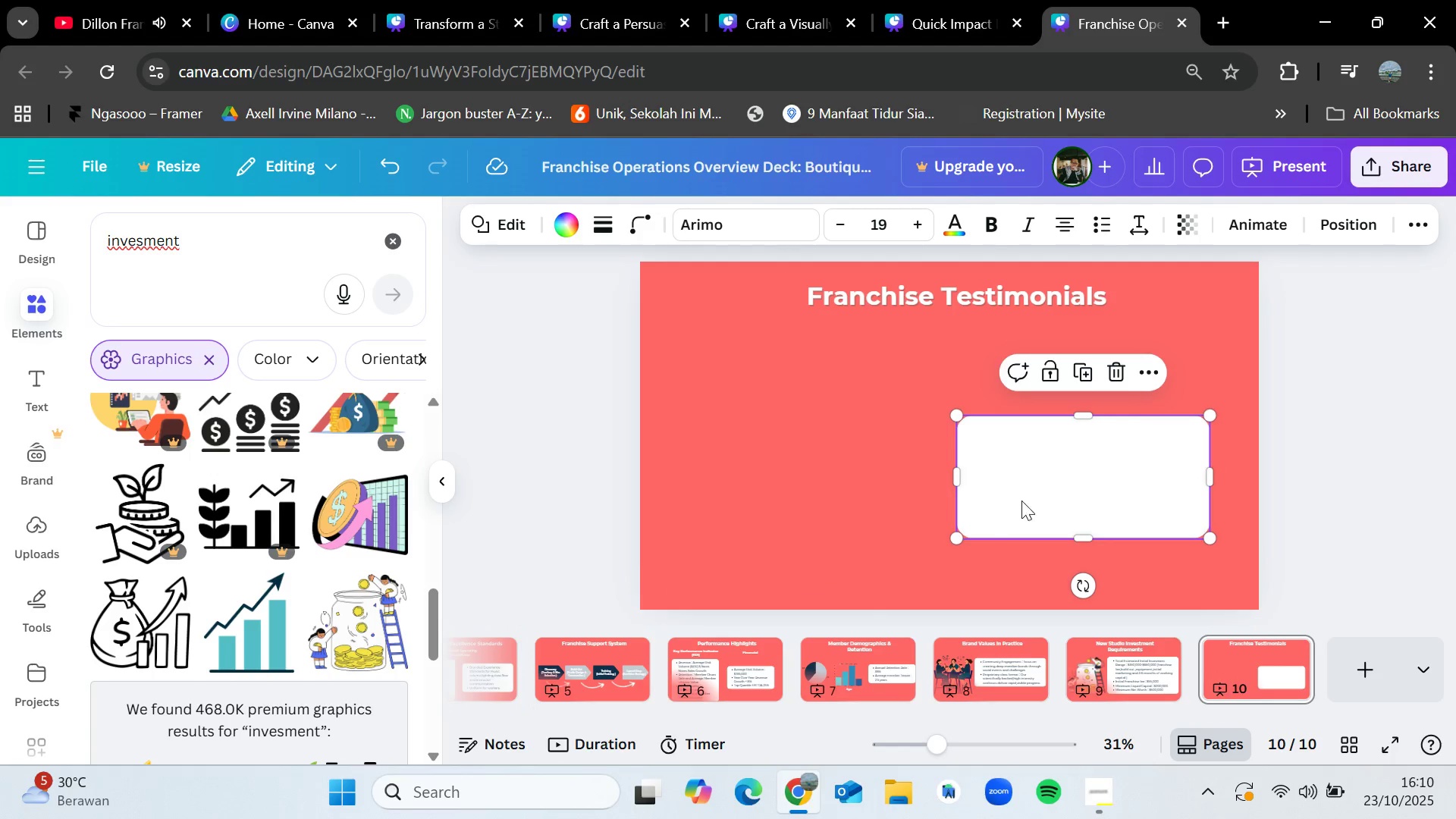 
left_click_drag(start_coordinate=[1065, 487], to_coordinate=[794, 445])
 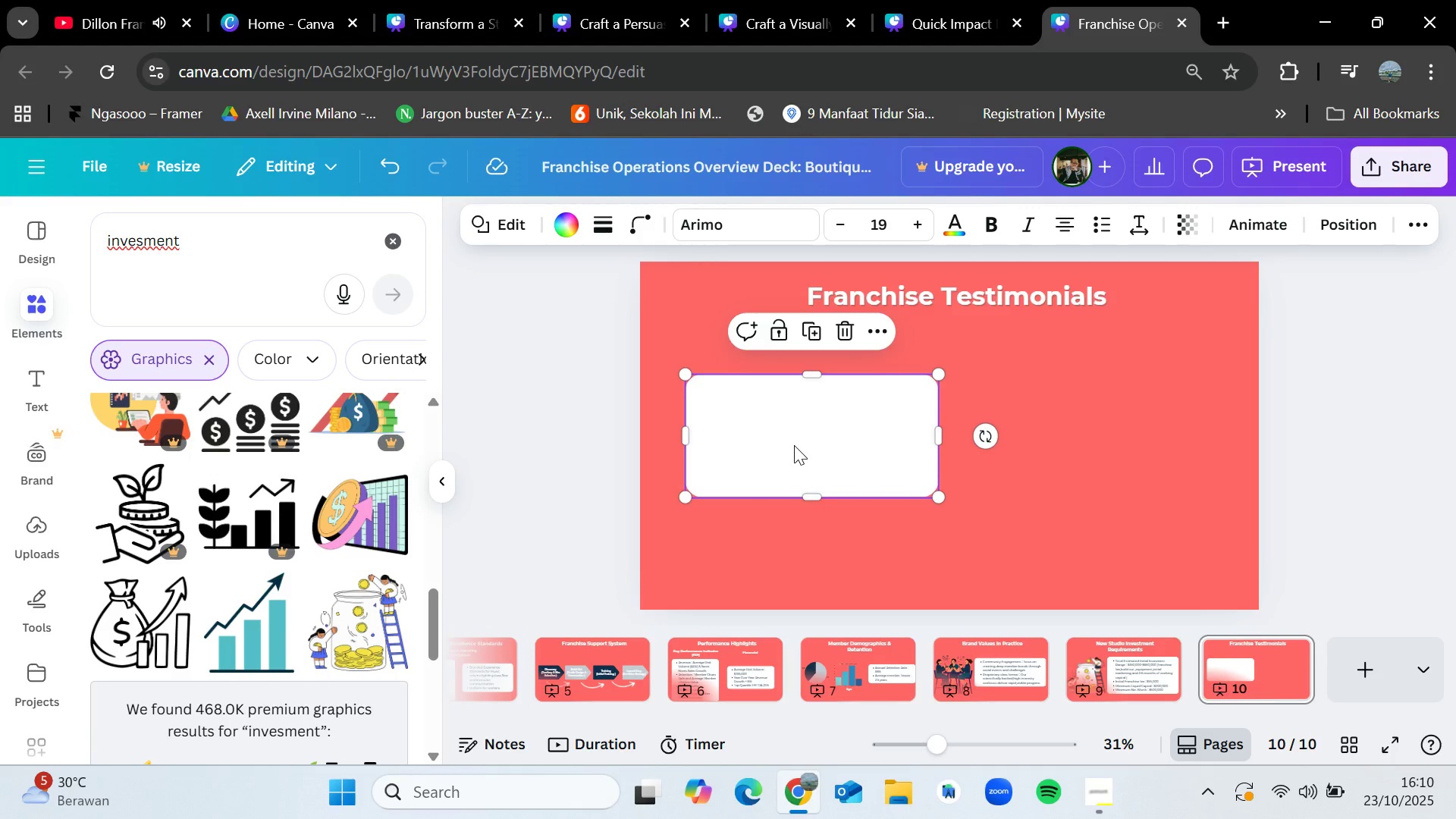 
key(Control+Z)
 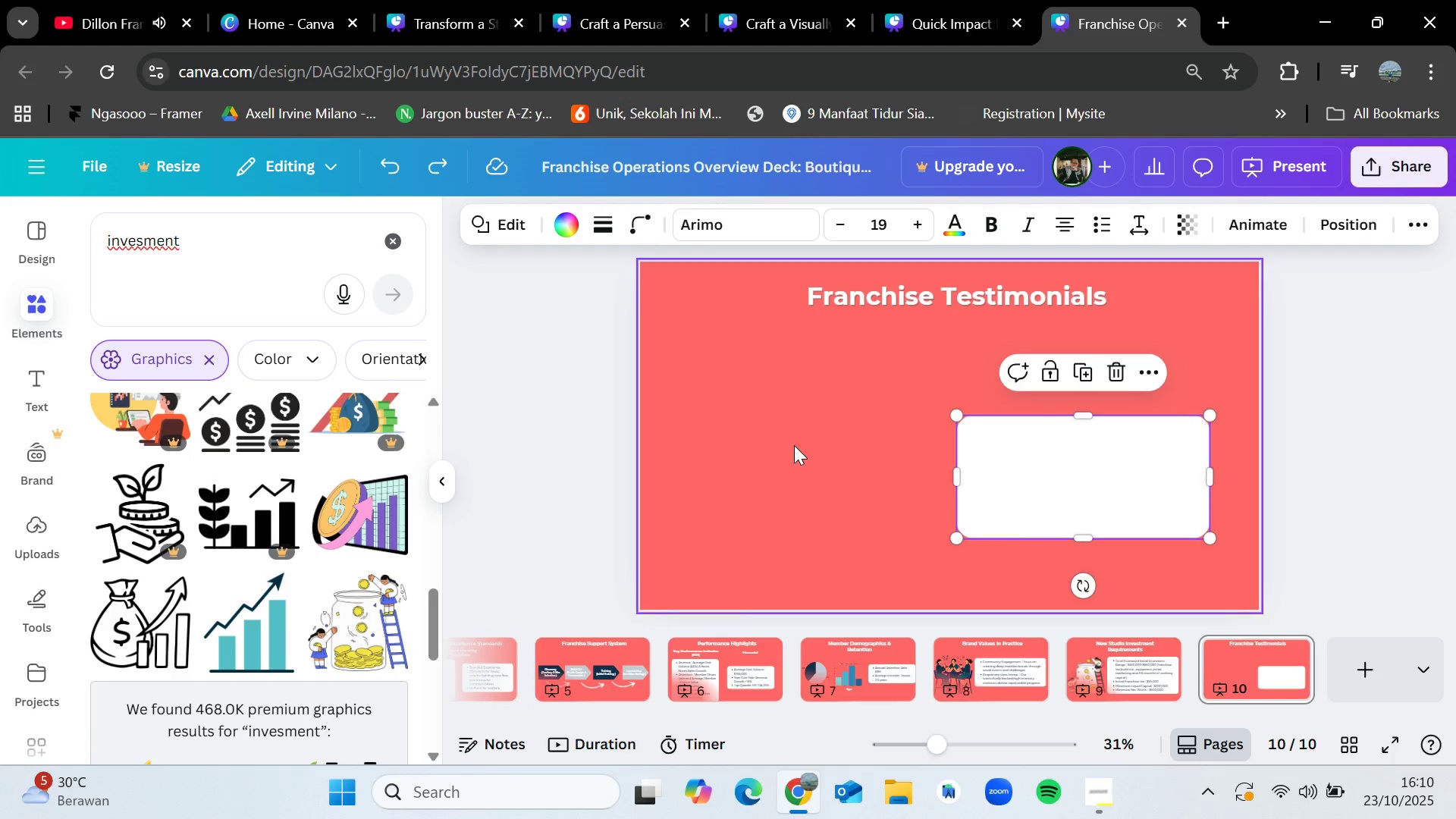 
key(Control+Z)
 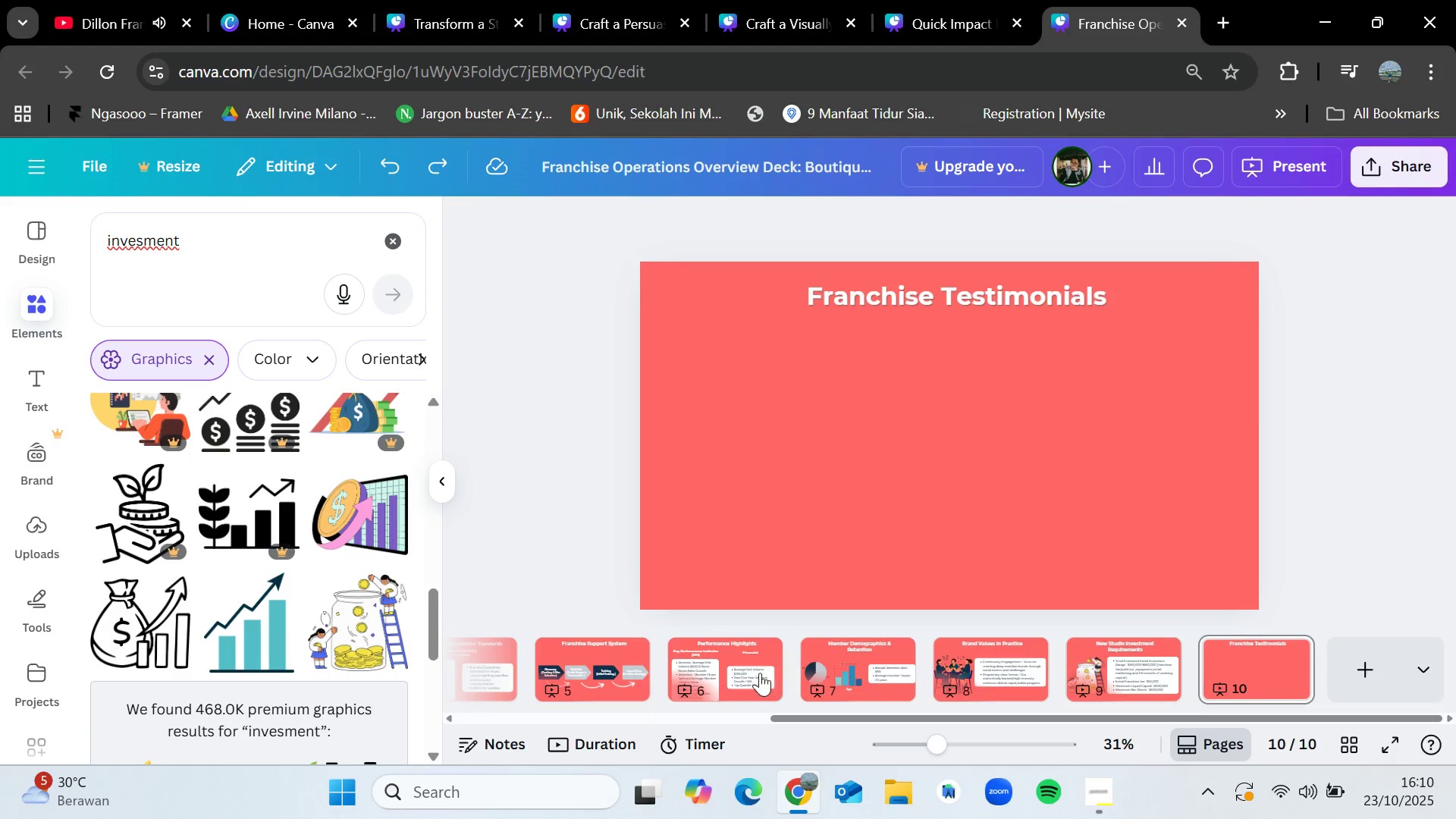 
left_click([752, 673])
 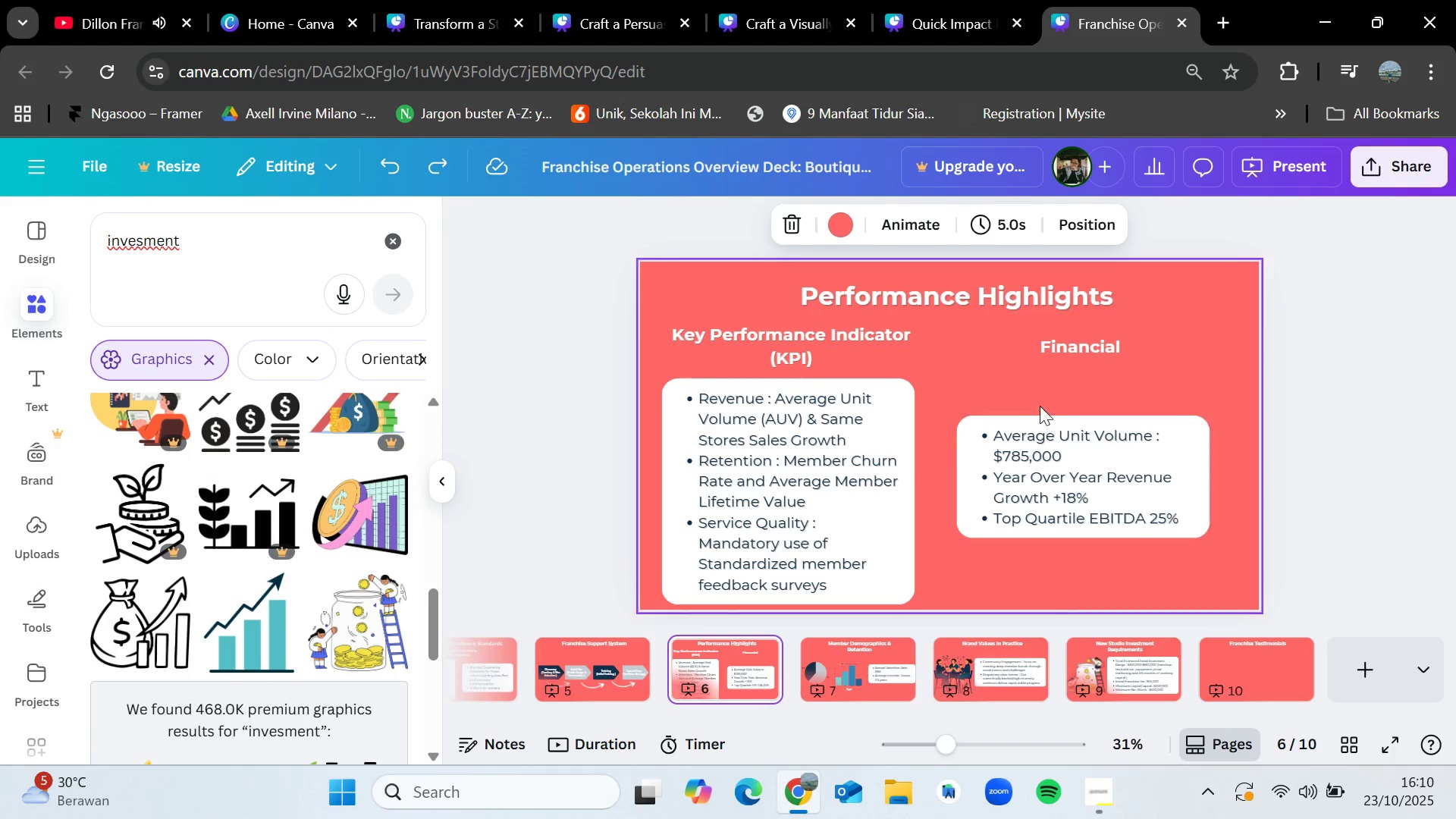 
left_click_drag(start_coordinate=[1028, 386], to_coordinate=[1111, 482])
 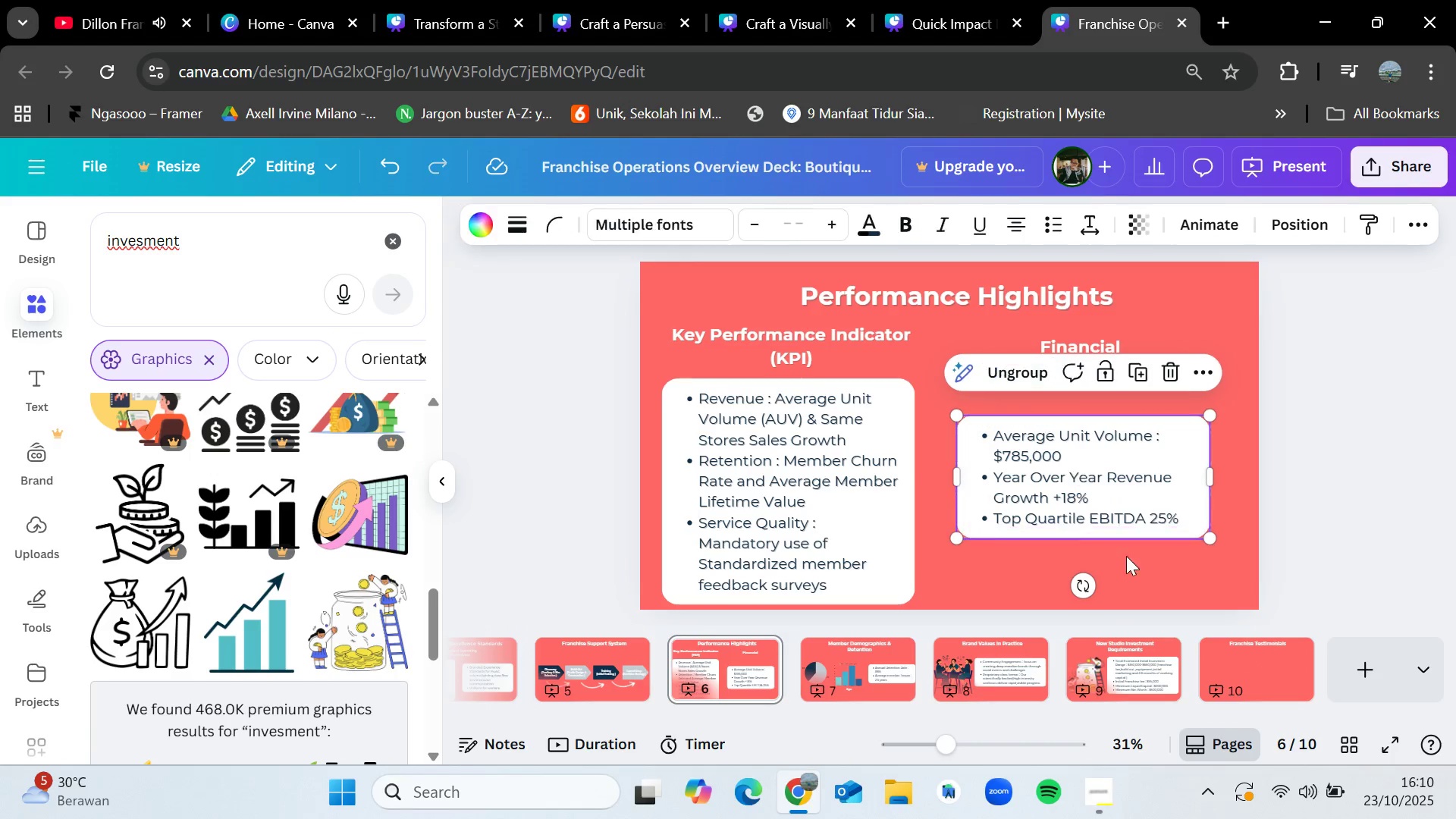 
double_click([1333, 516])
 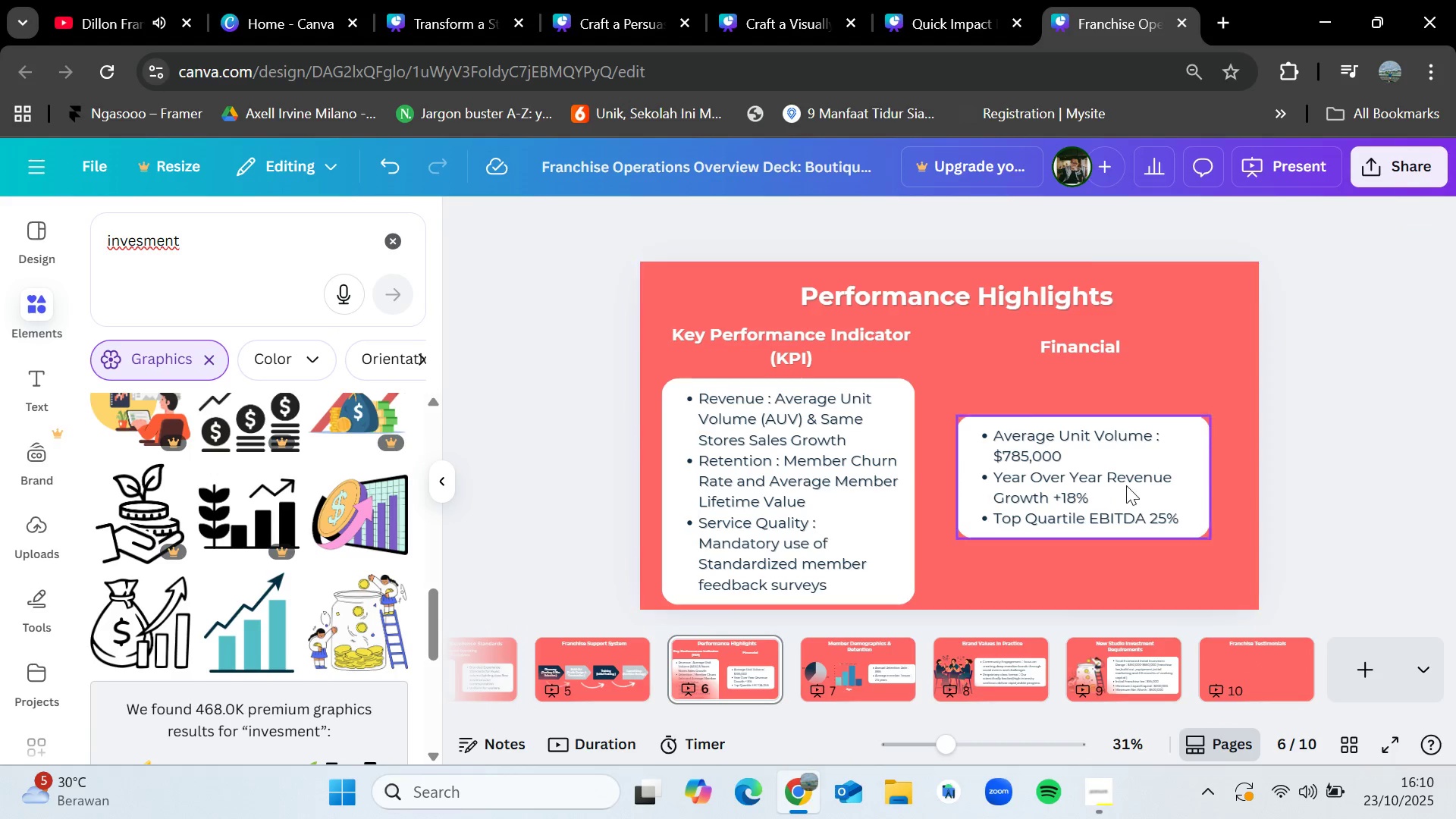 
triple_click([1121, 485])
 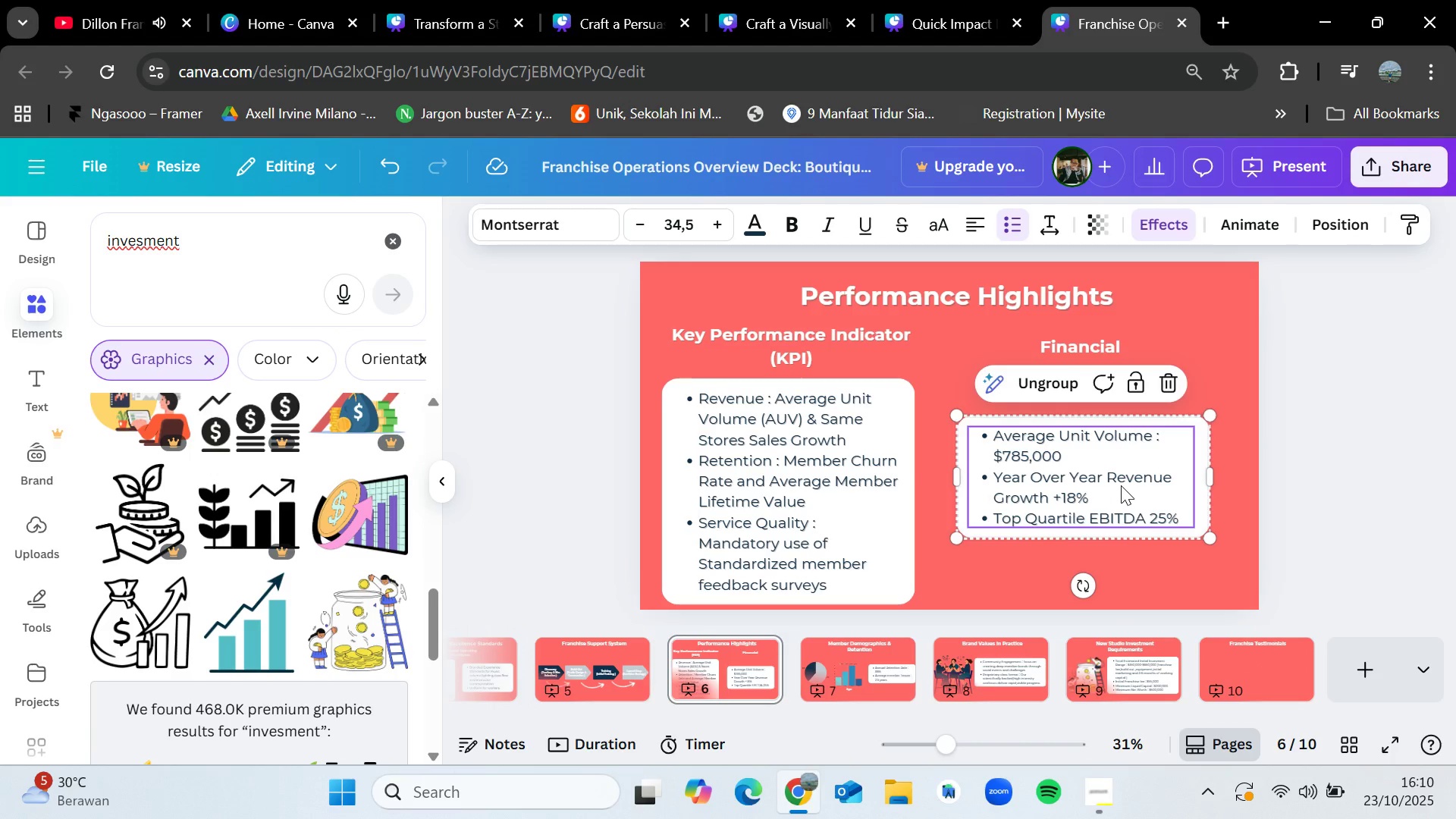 
hold_key(key=ControlLeft, duration=0.61)